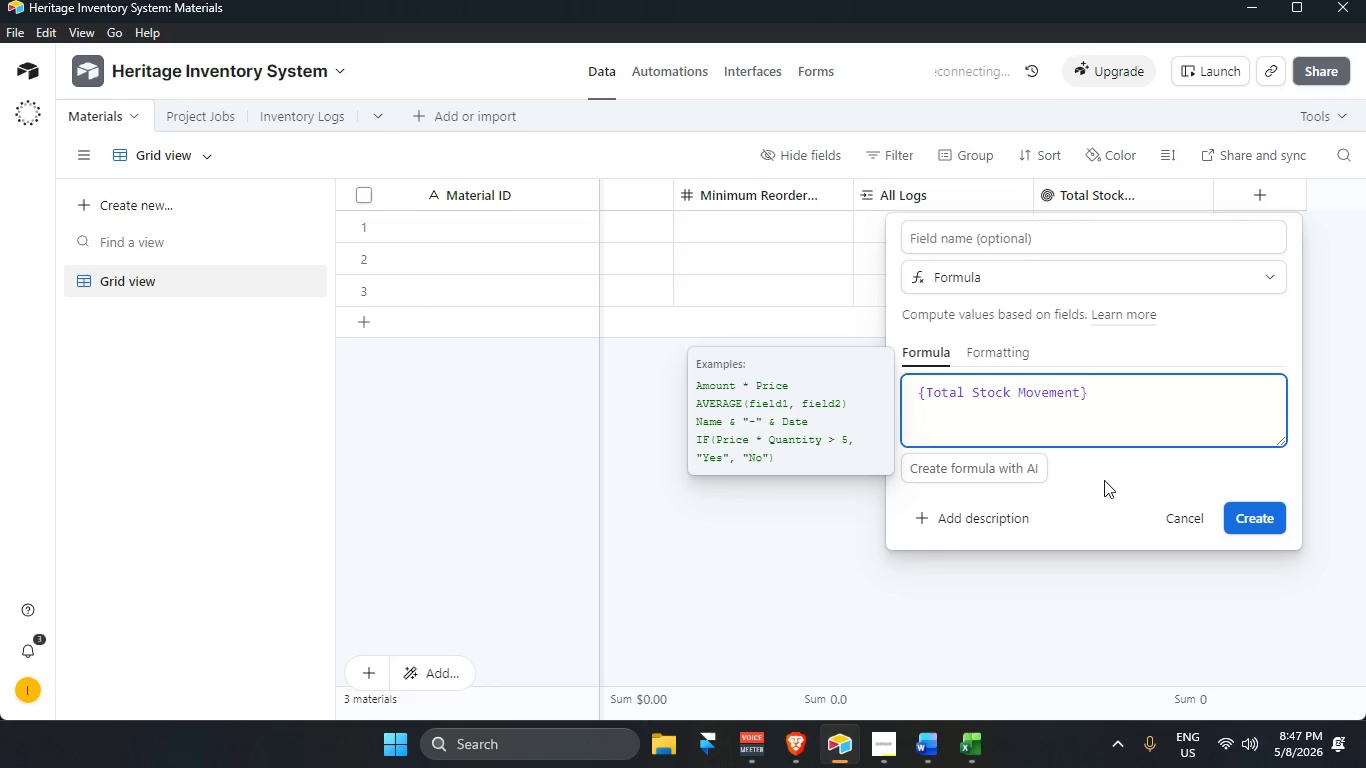 
wait(9.99)
 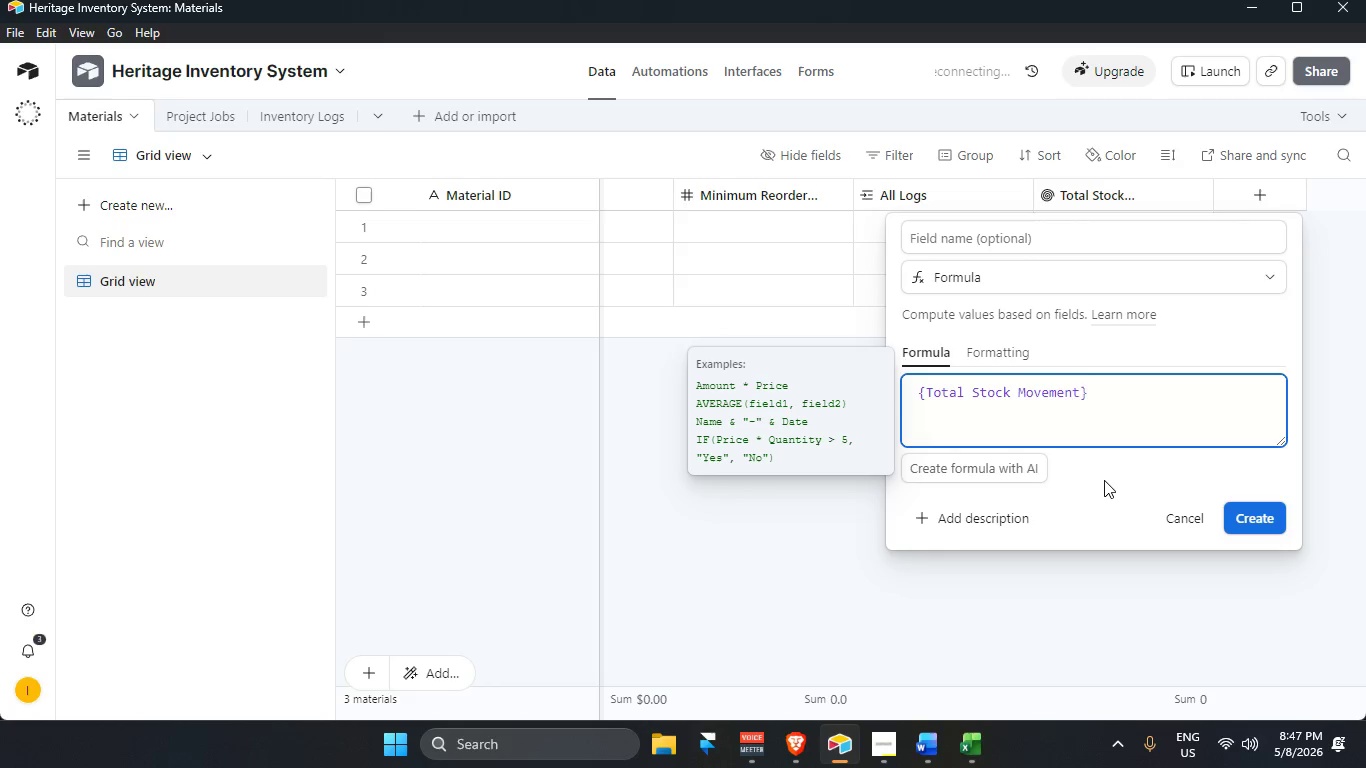 
left_click([1044, 229])
 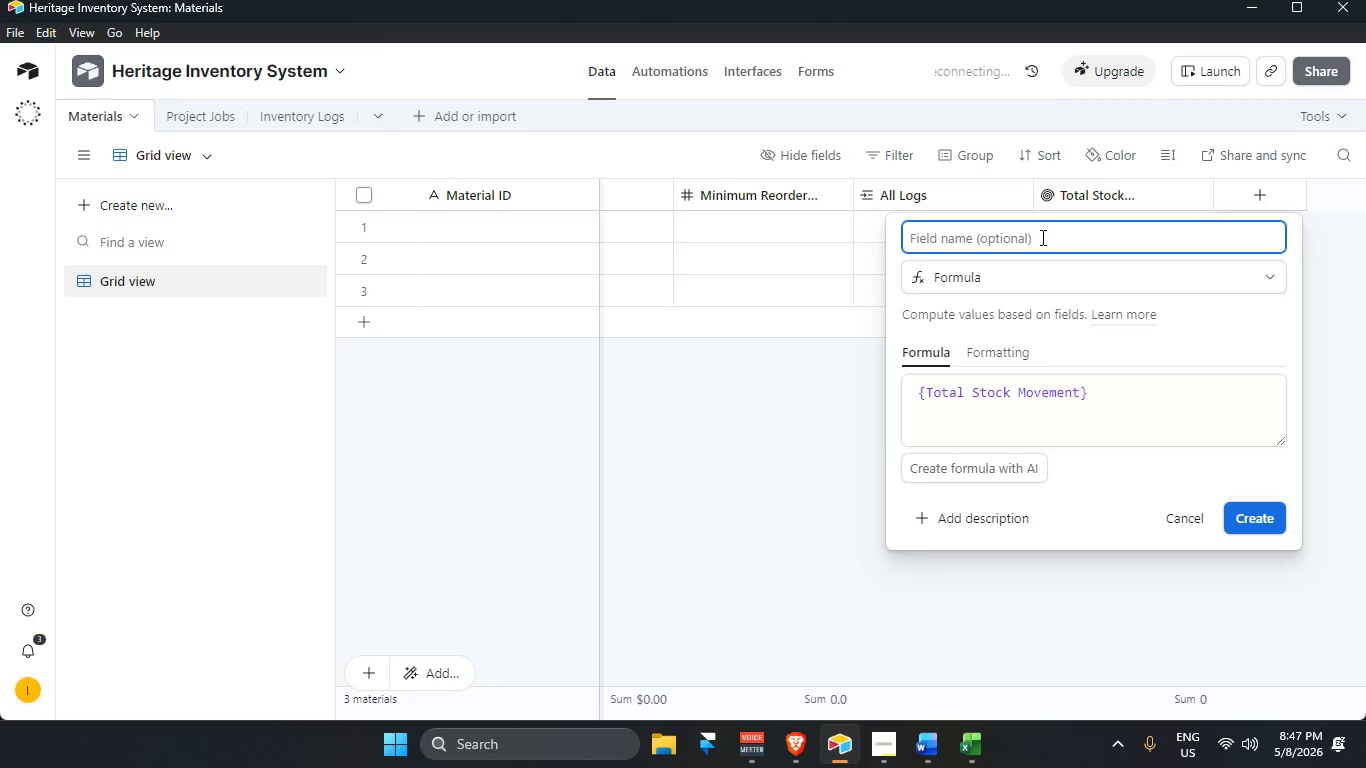 
type(Current Stock)
 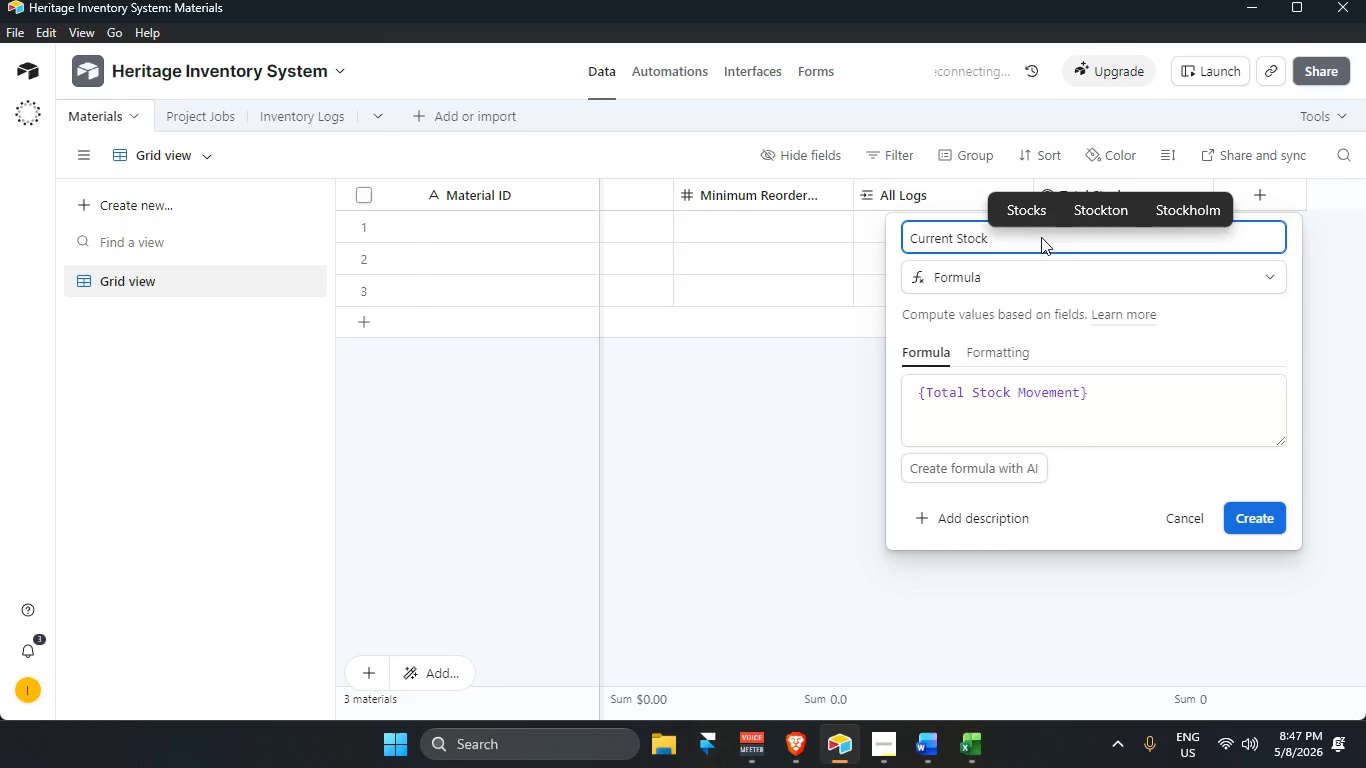 
wait(6.19)
 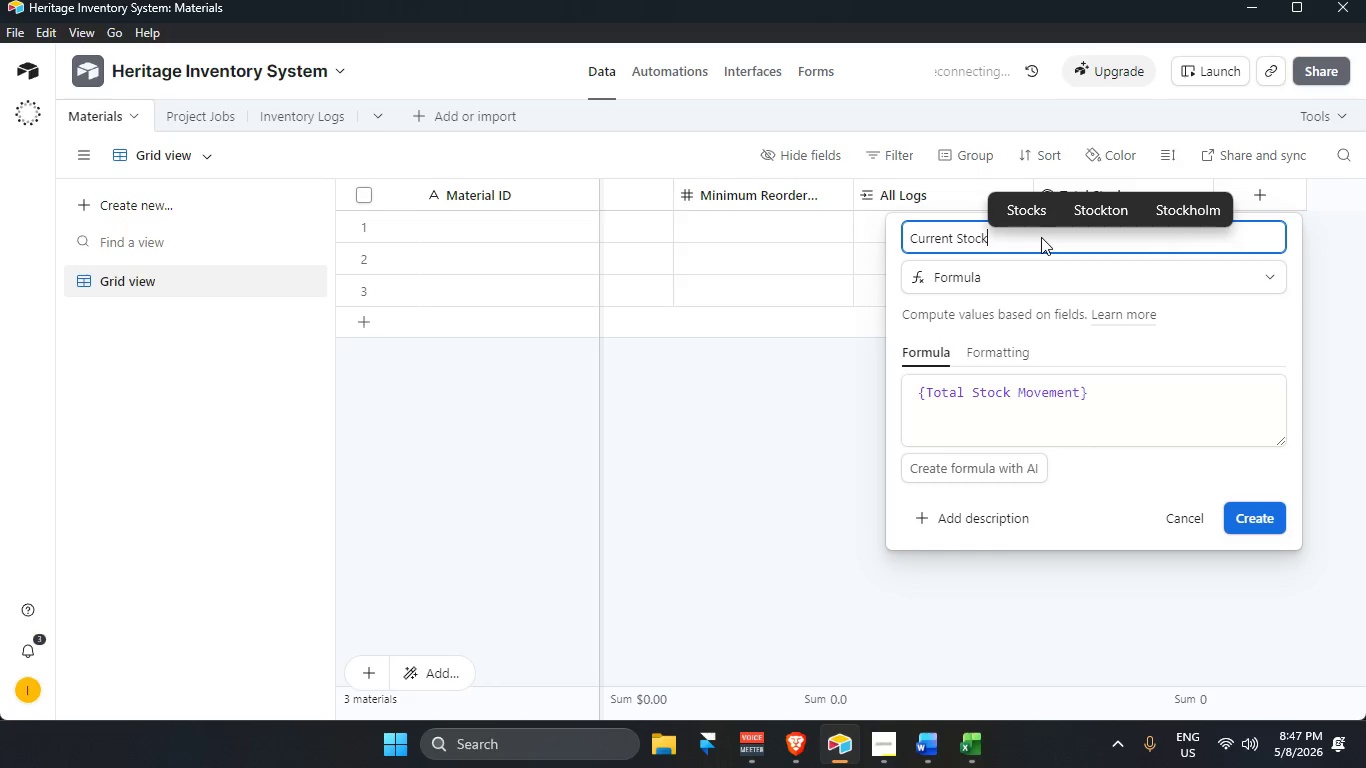 
key(Enter)
 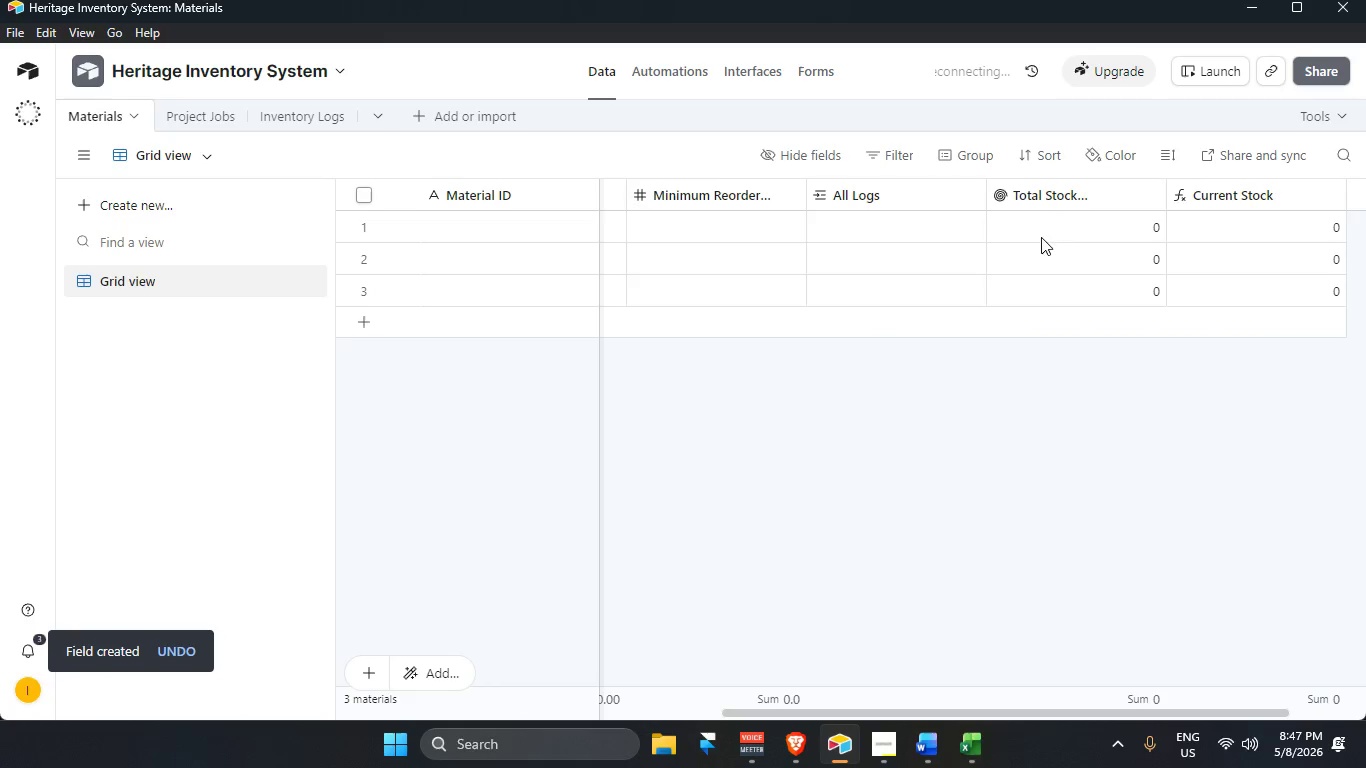 
left_click([1082, 479])
 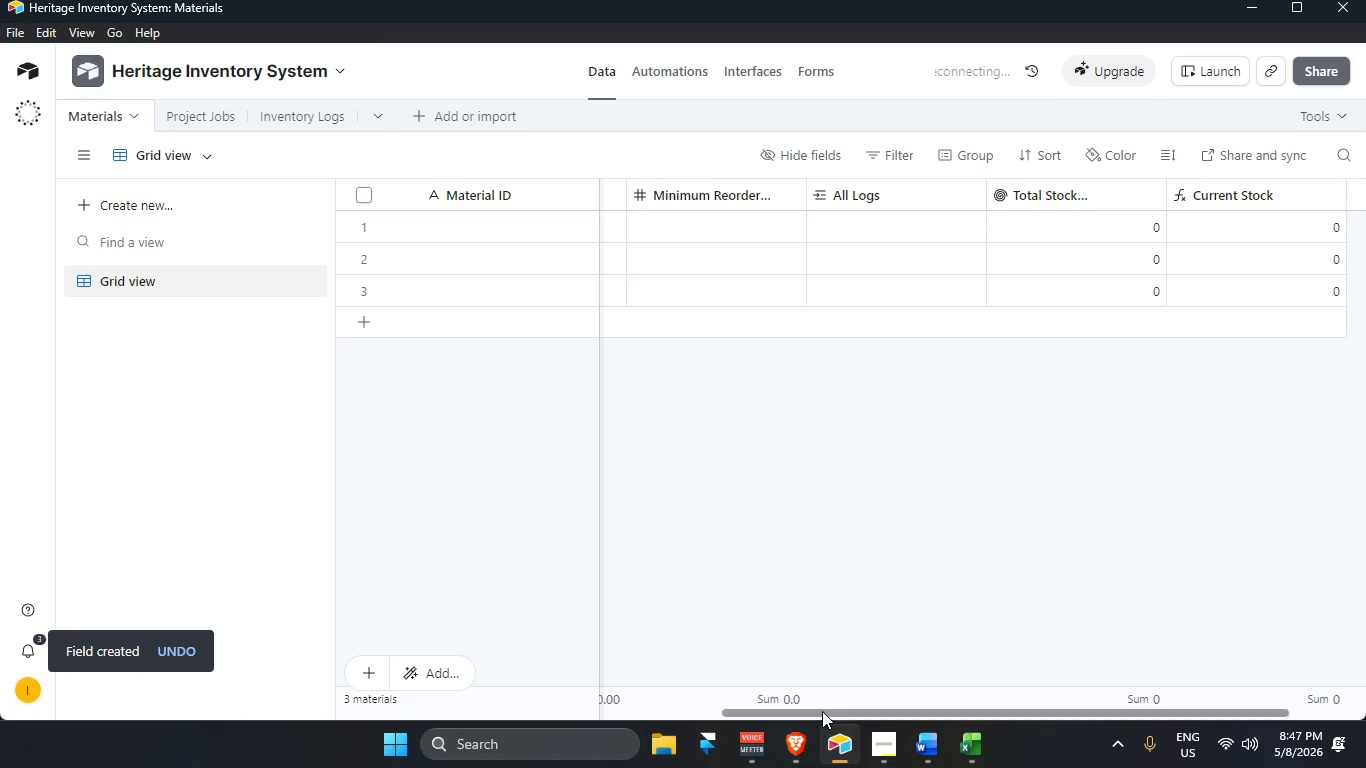 
left_click_drag(start_coordinate=[821, 711], to_coordinate=[1031, 695])
 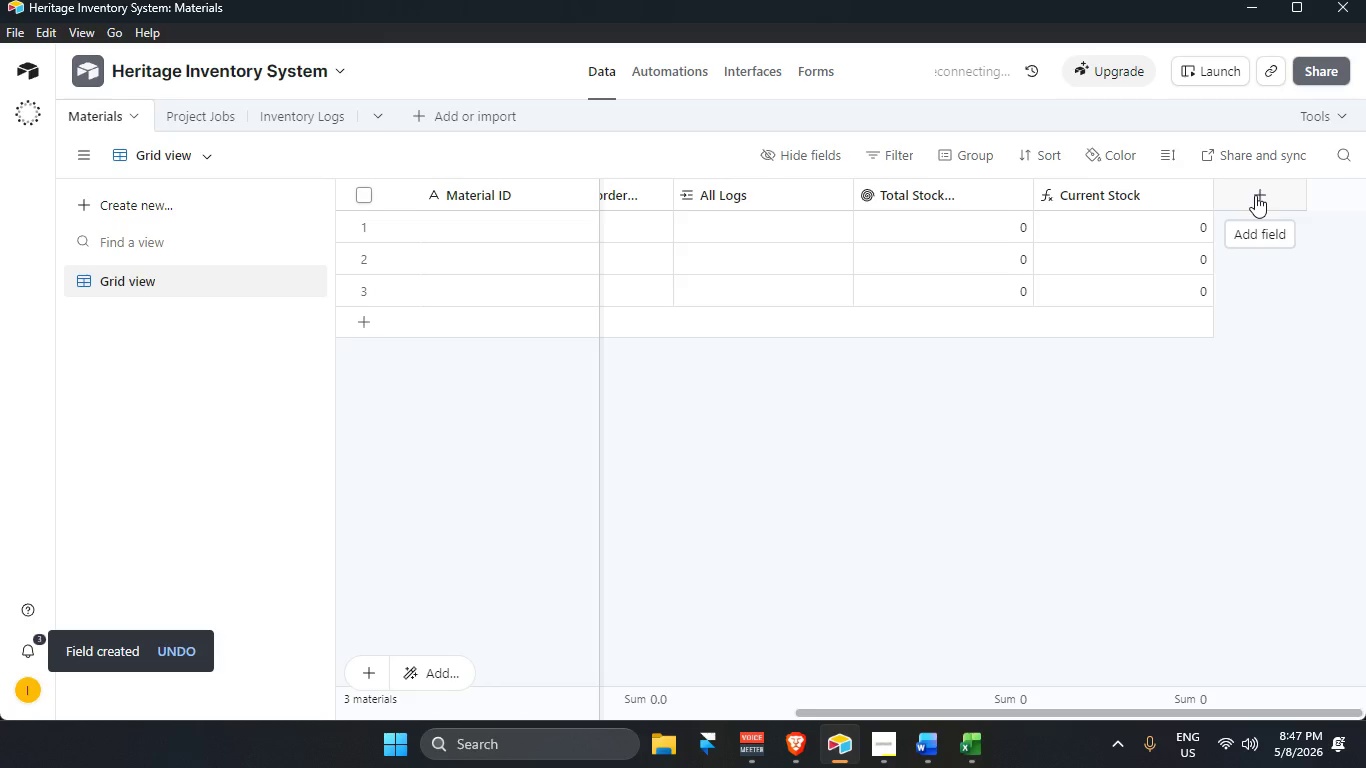 
wait(8.06)
 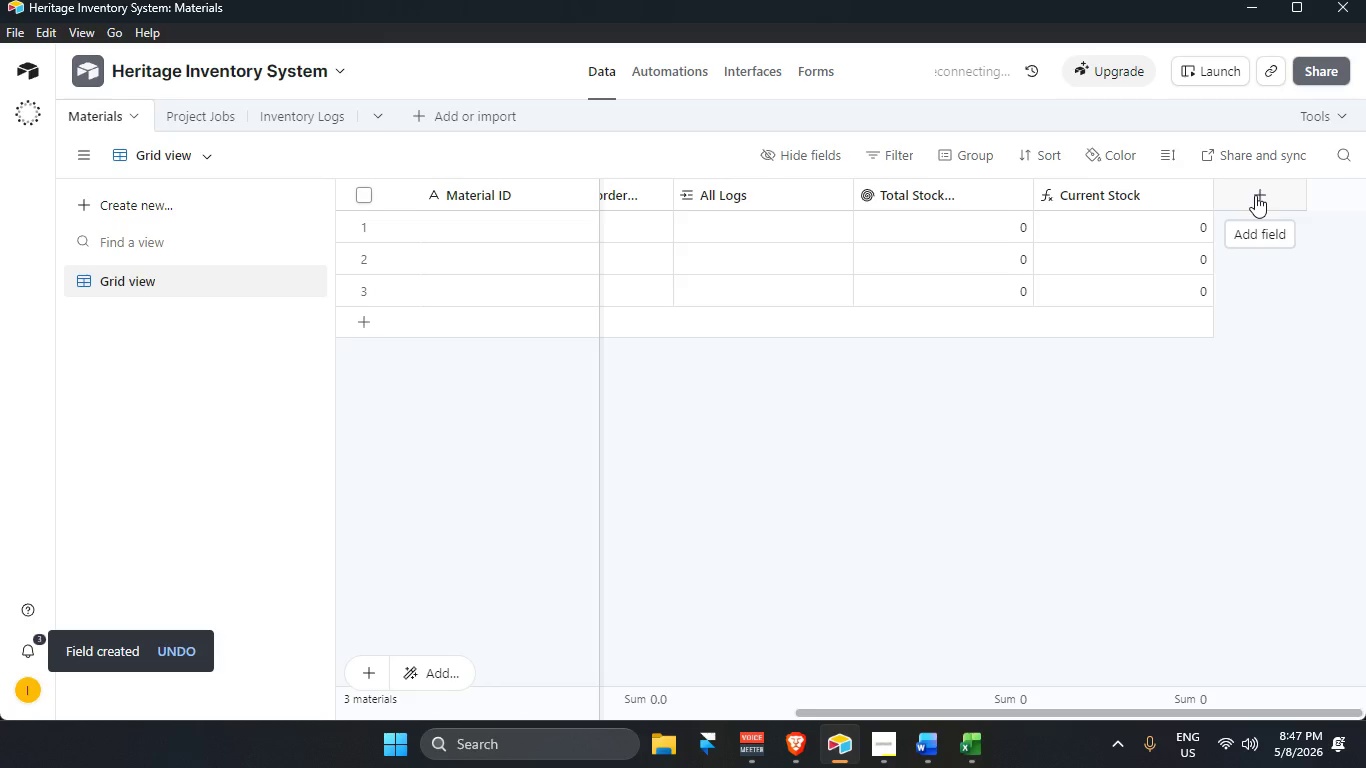 
double_click([923, 191])
 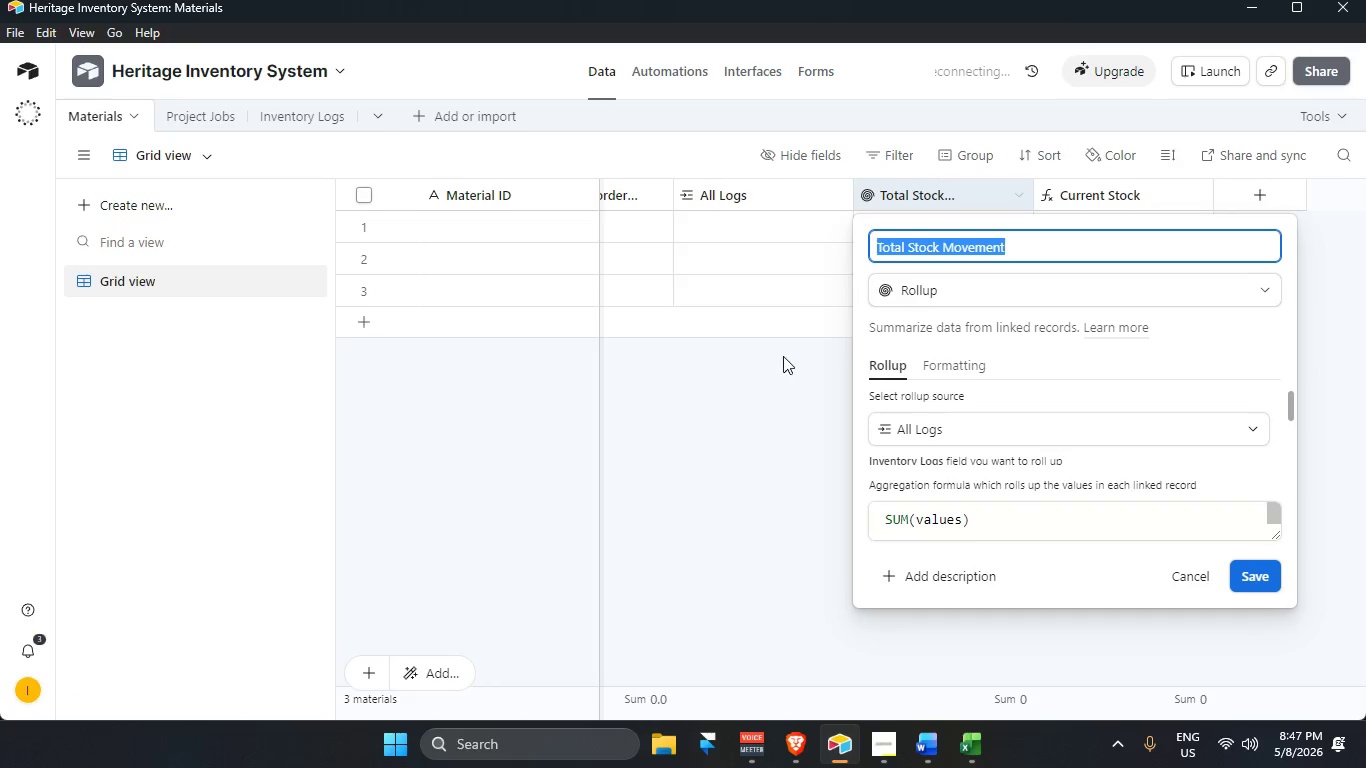 
left_click([777, 375])
 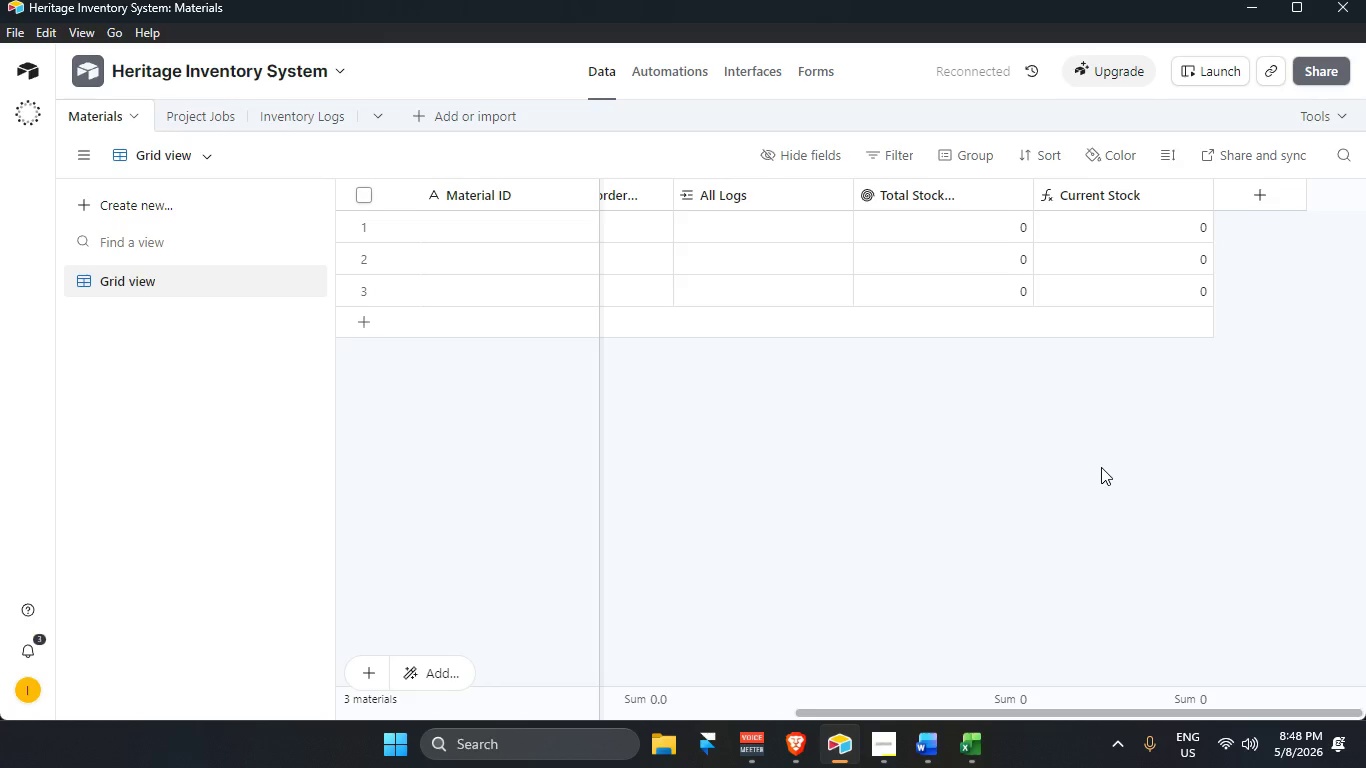 
wait(7.11)
 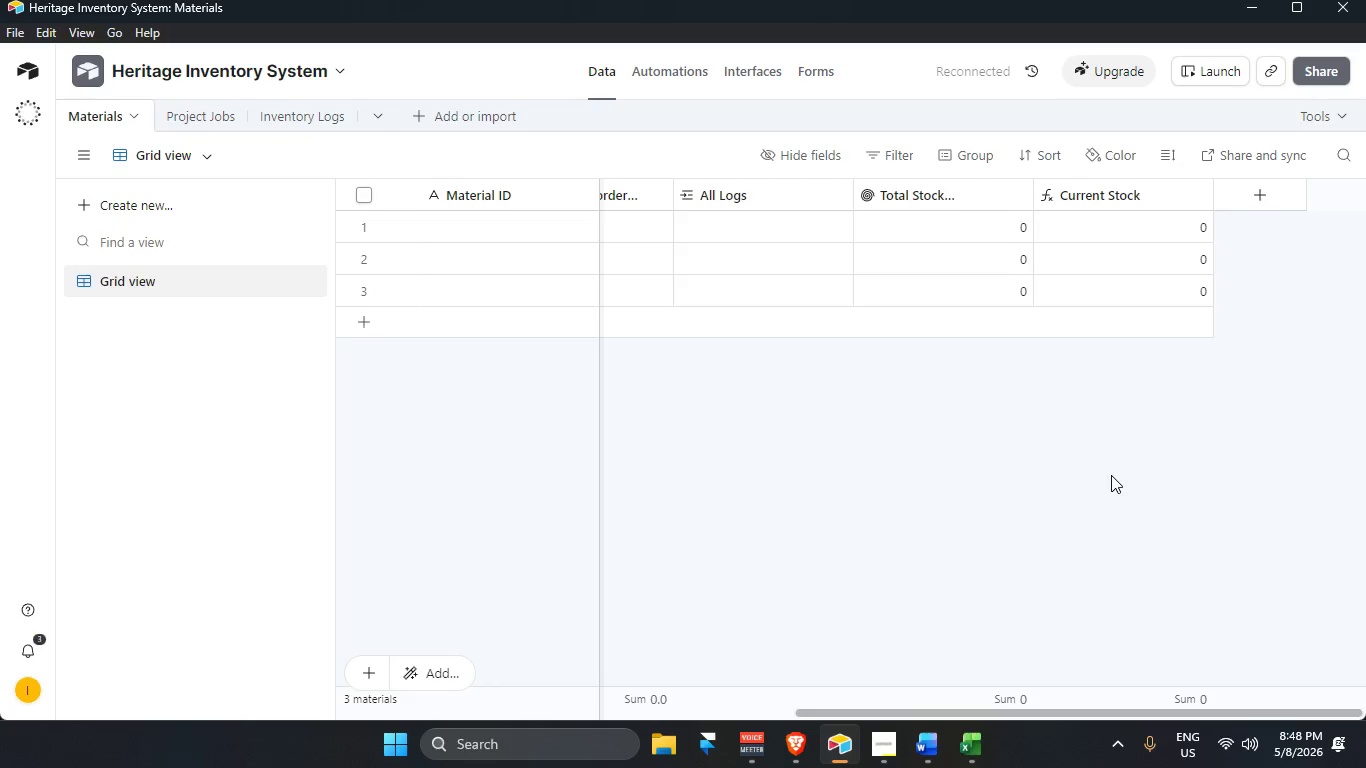 
left_click([290, 112])
 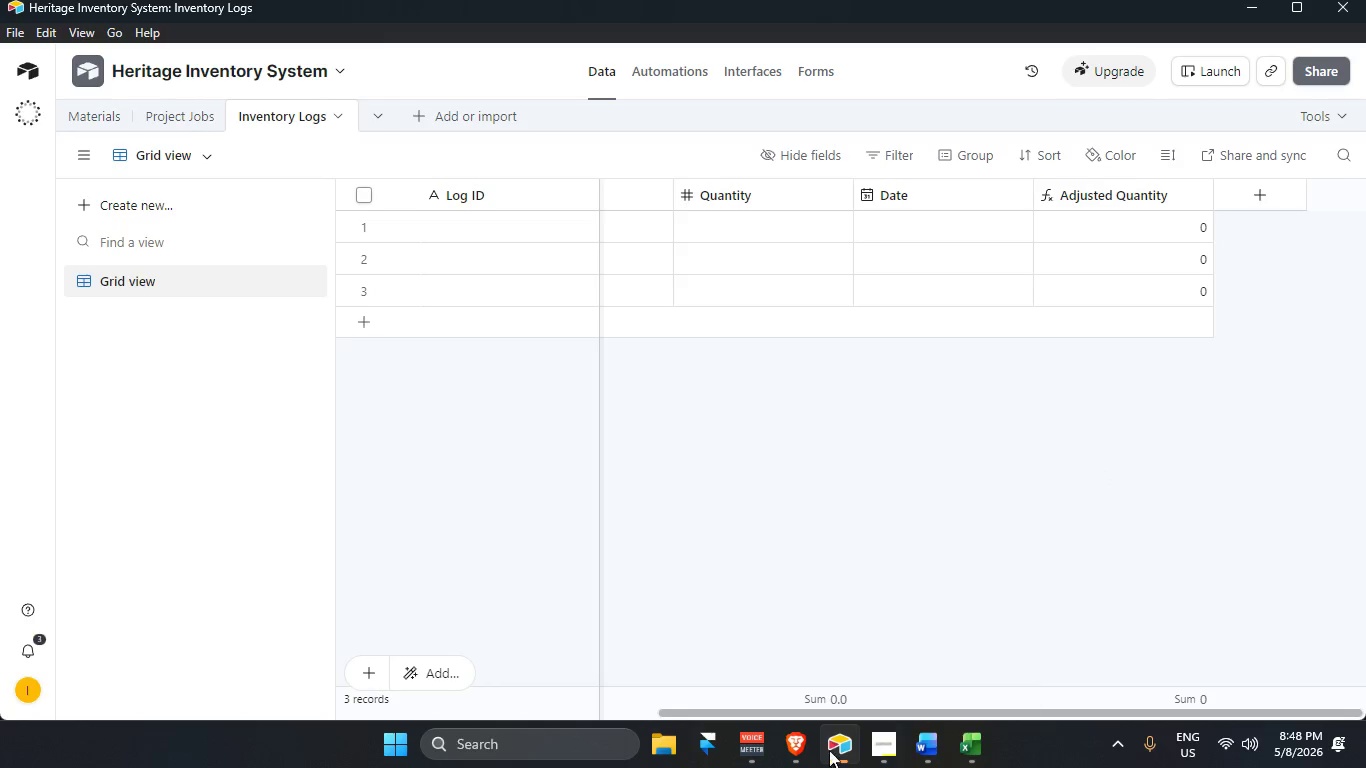 
wait(6.78)
 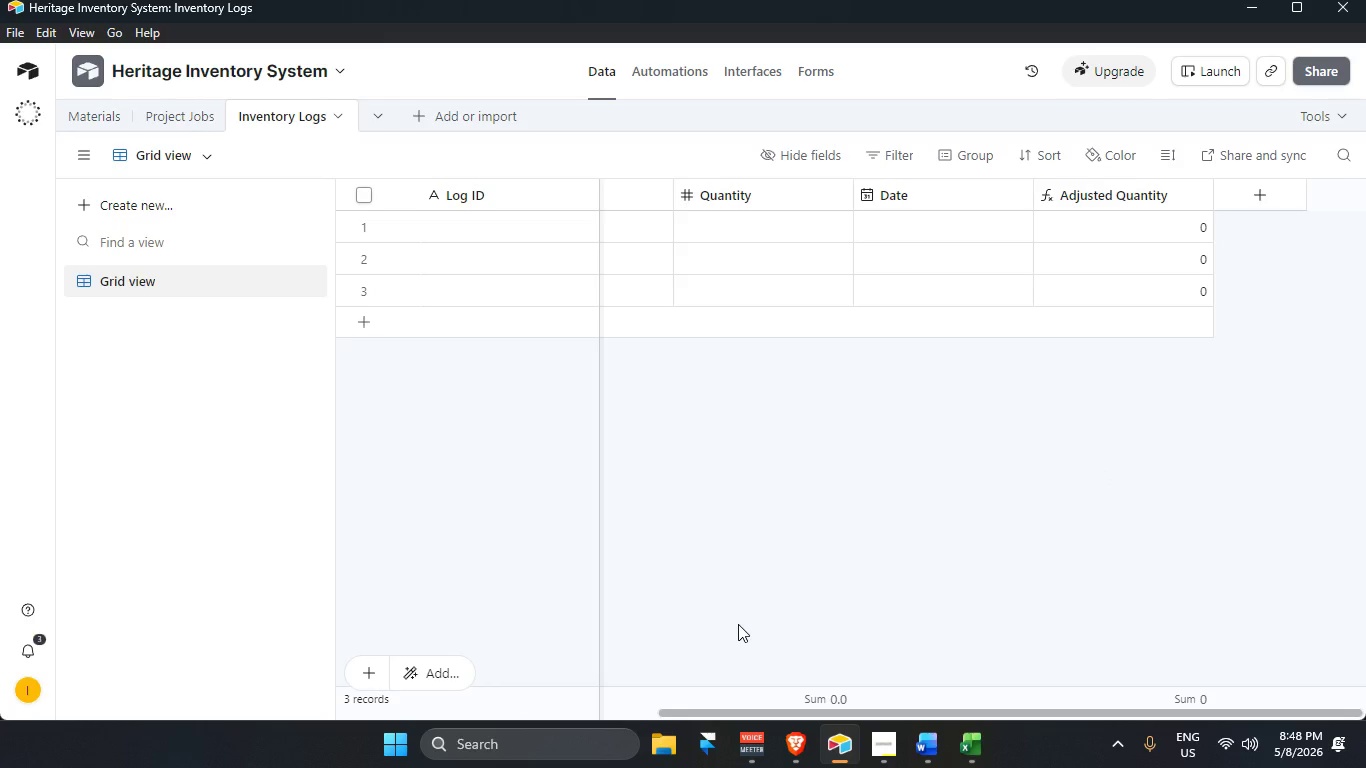 
left_click_drag(start_coordinate=[962, 459], to_coordinate=[967, 463])
 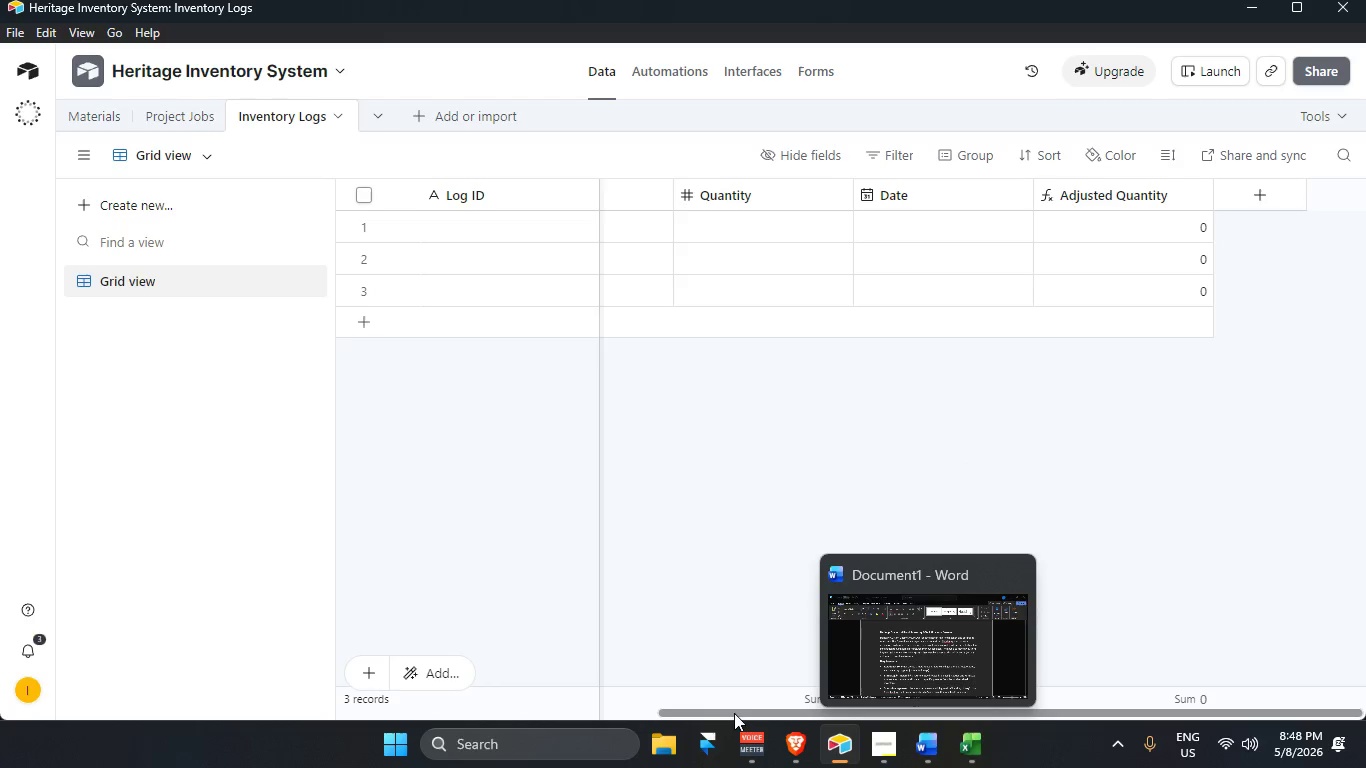 
left_click_drag(start_coordinate=[733, 708], to_coordinate=[804, 710])
 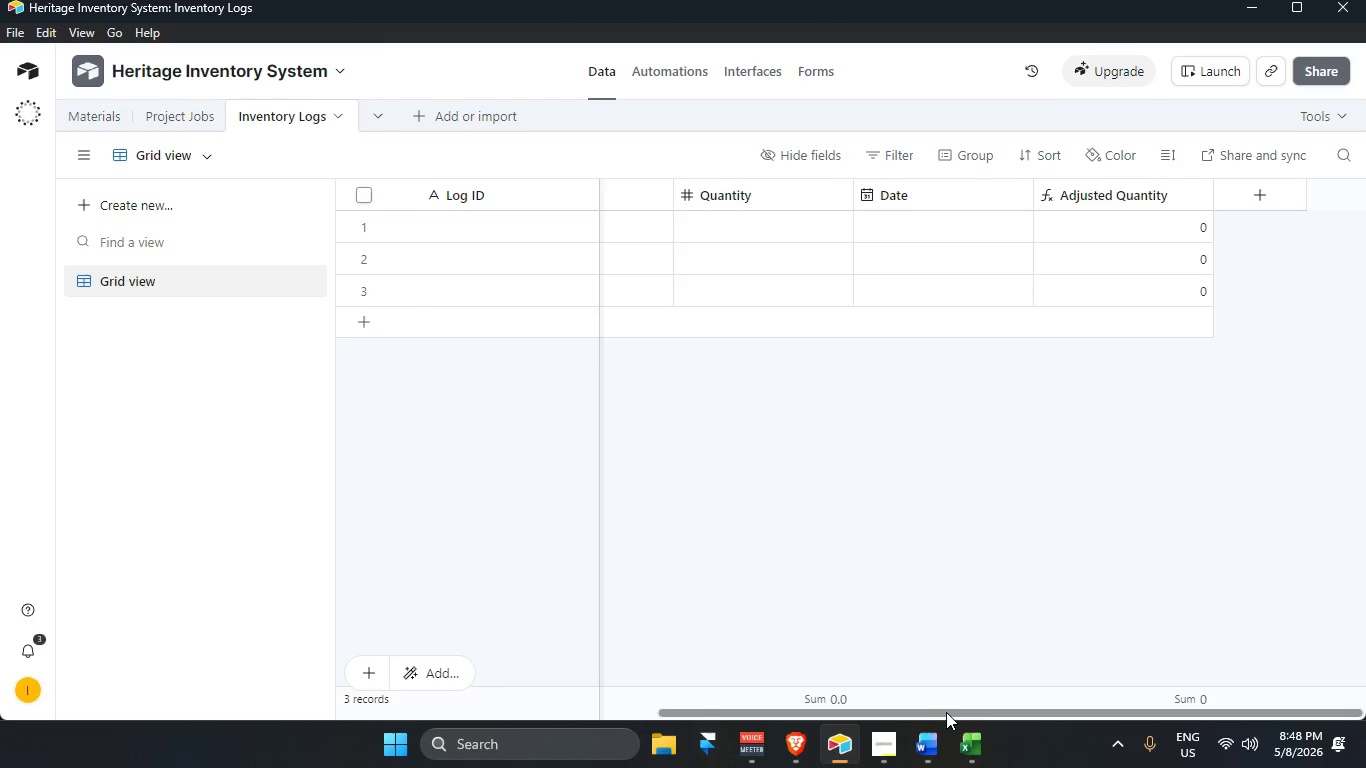 
left_click_drag(start_coordinate=[947, 715], to_coordinate=[518, 718])
 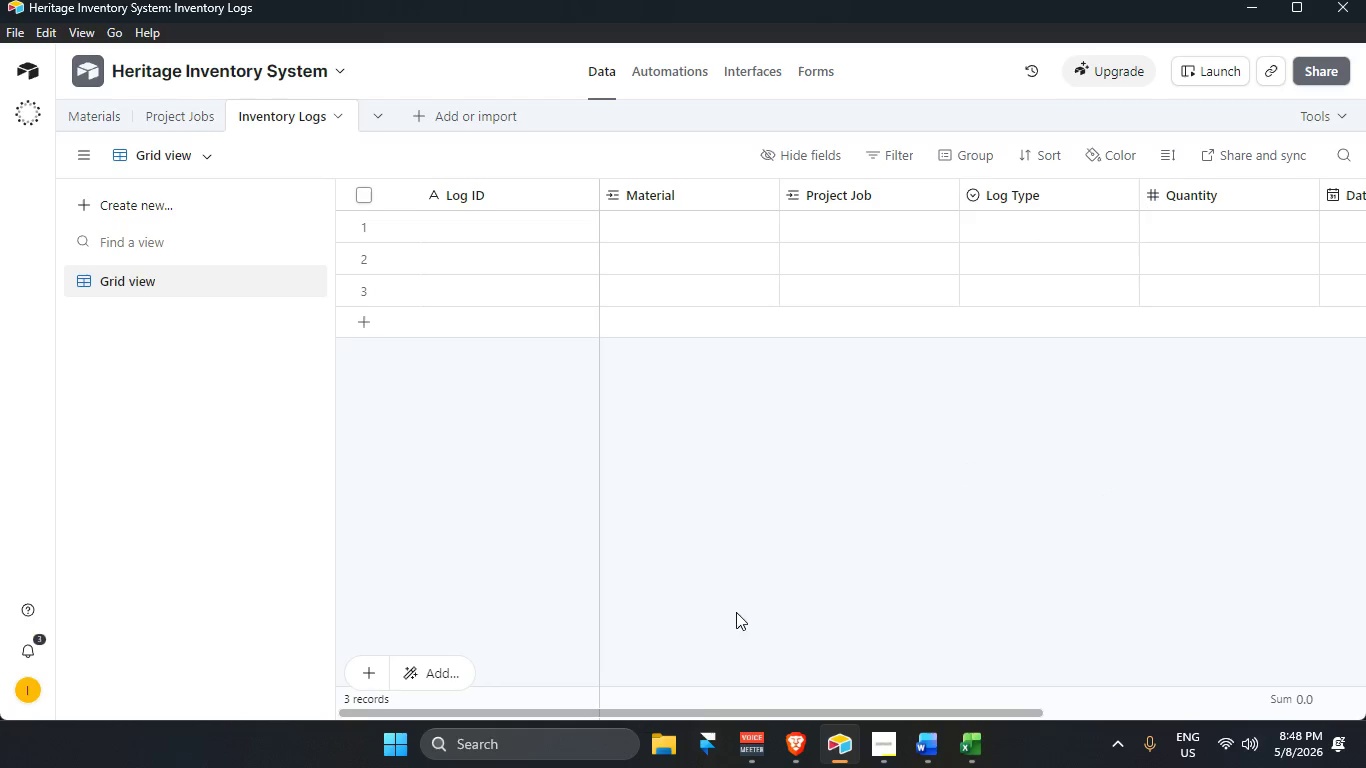 
left_click_drag(start_coordinate=[735, 712], to_coordinate=[708, 715])
 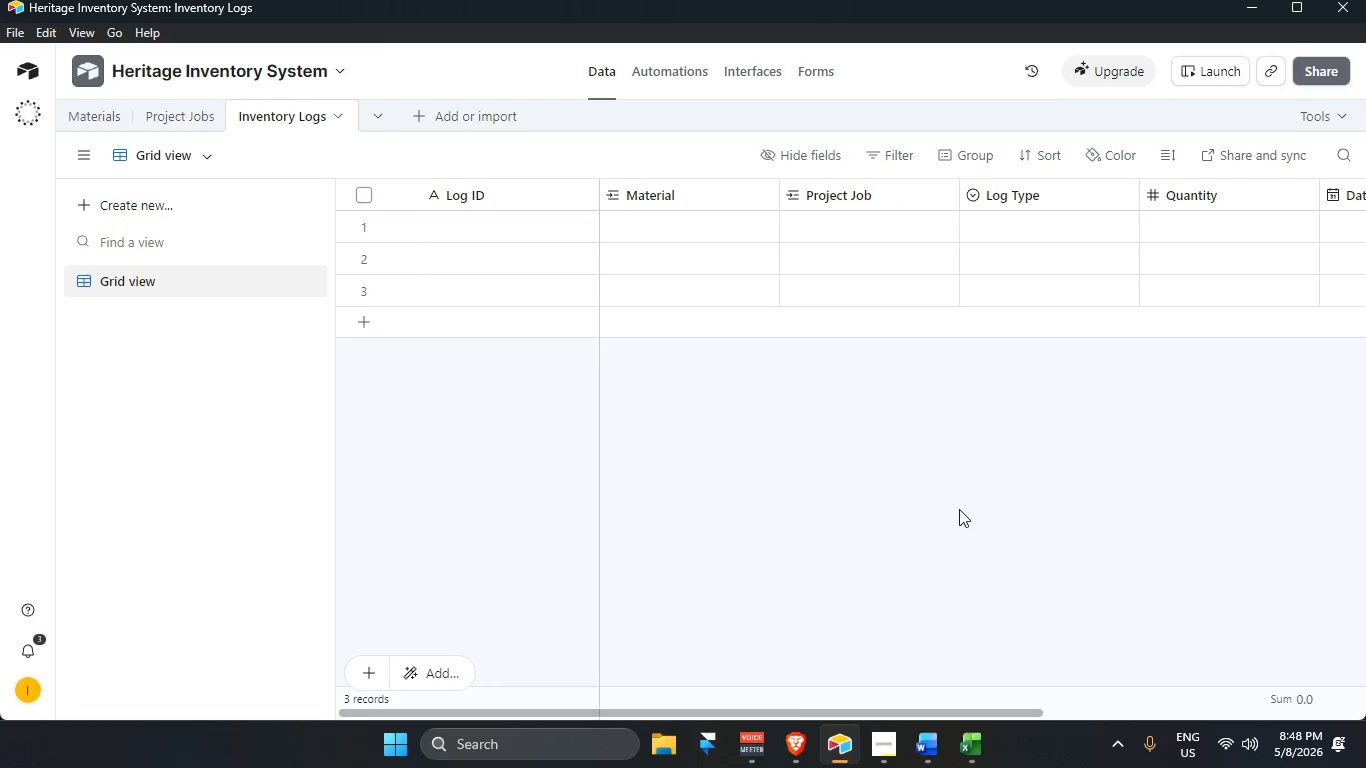 
left_click([959, 509])
 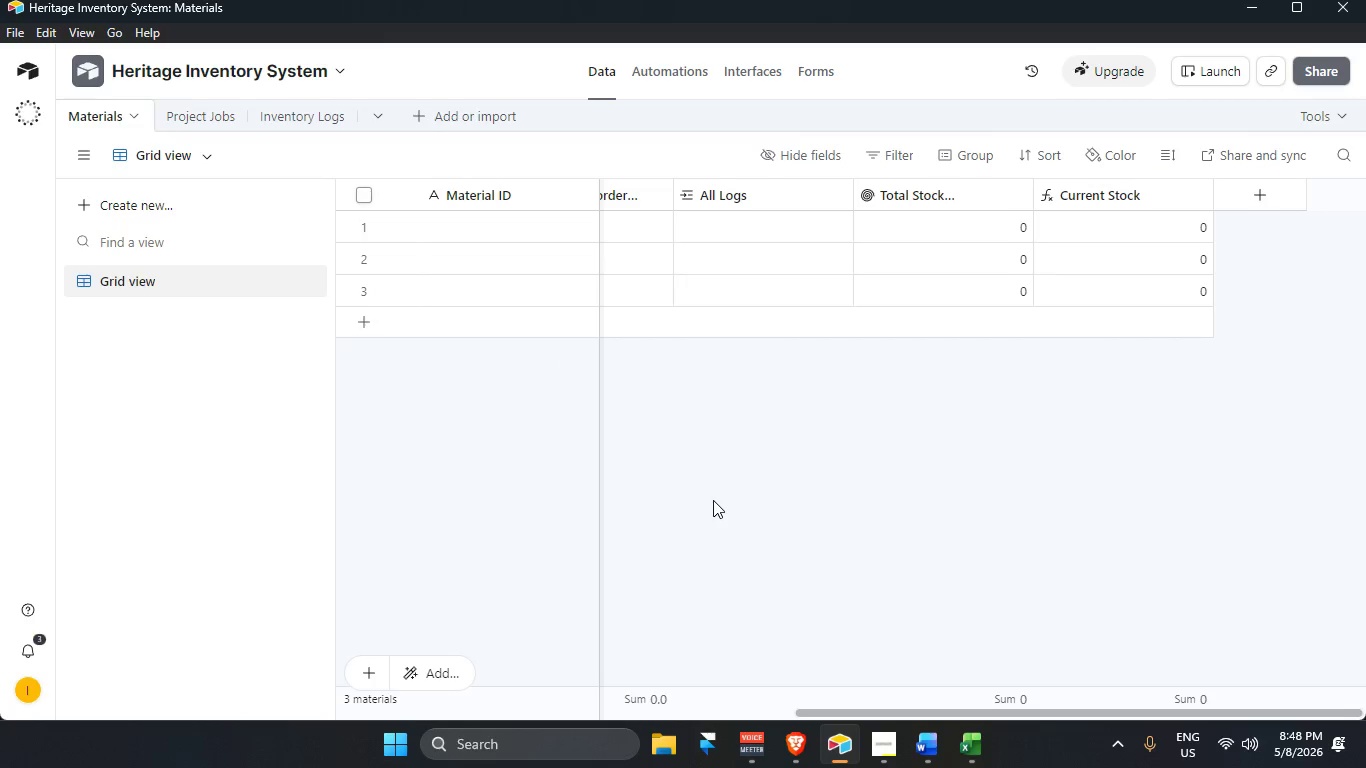 
wait(7.34)
 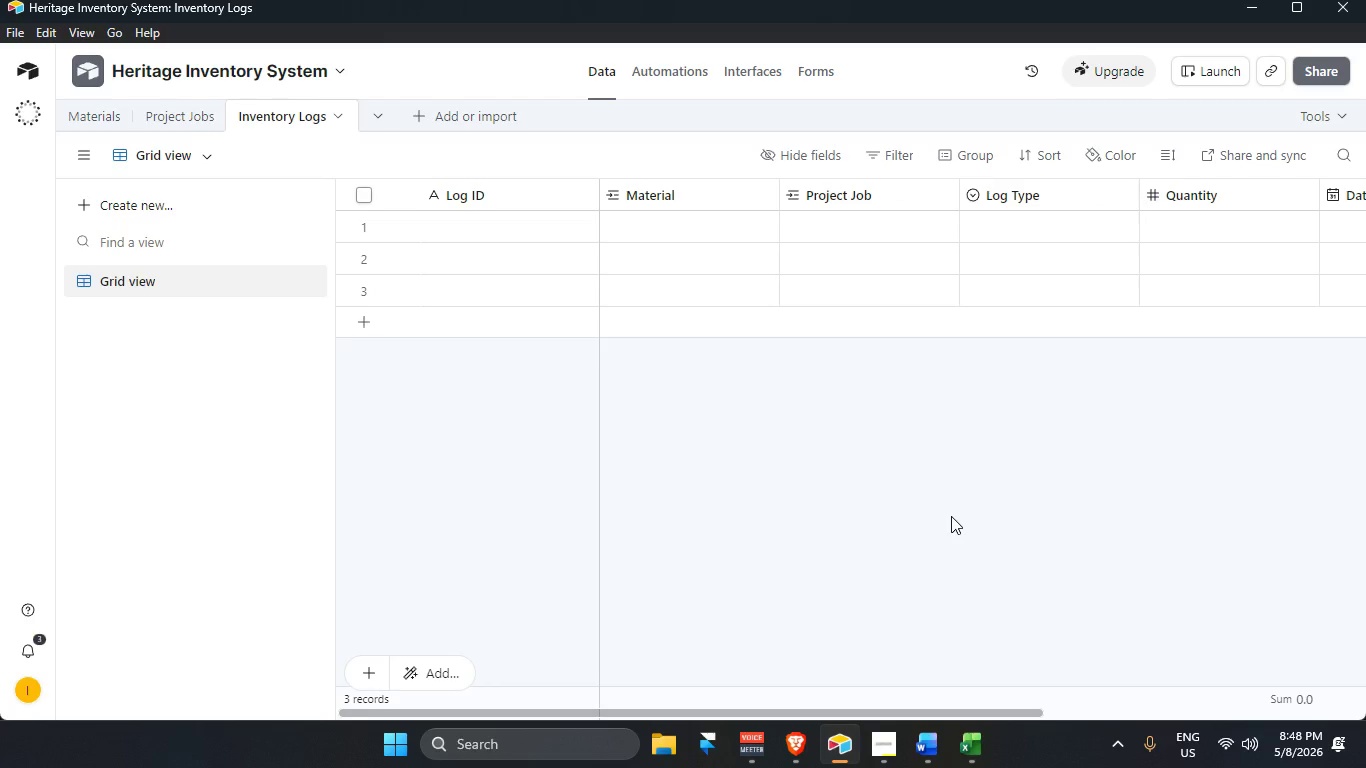 
left_click([1263, 188])
 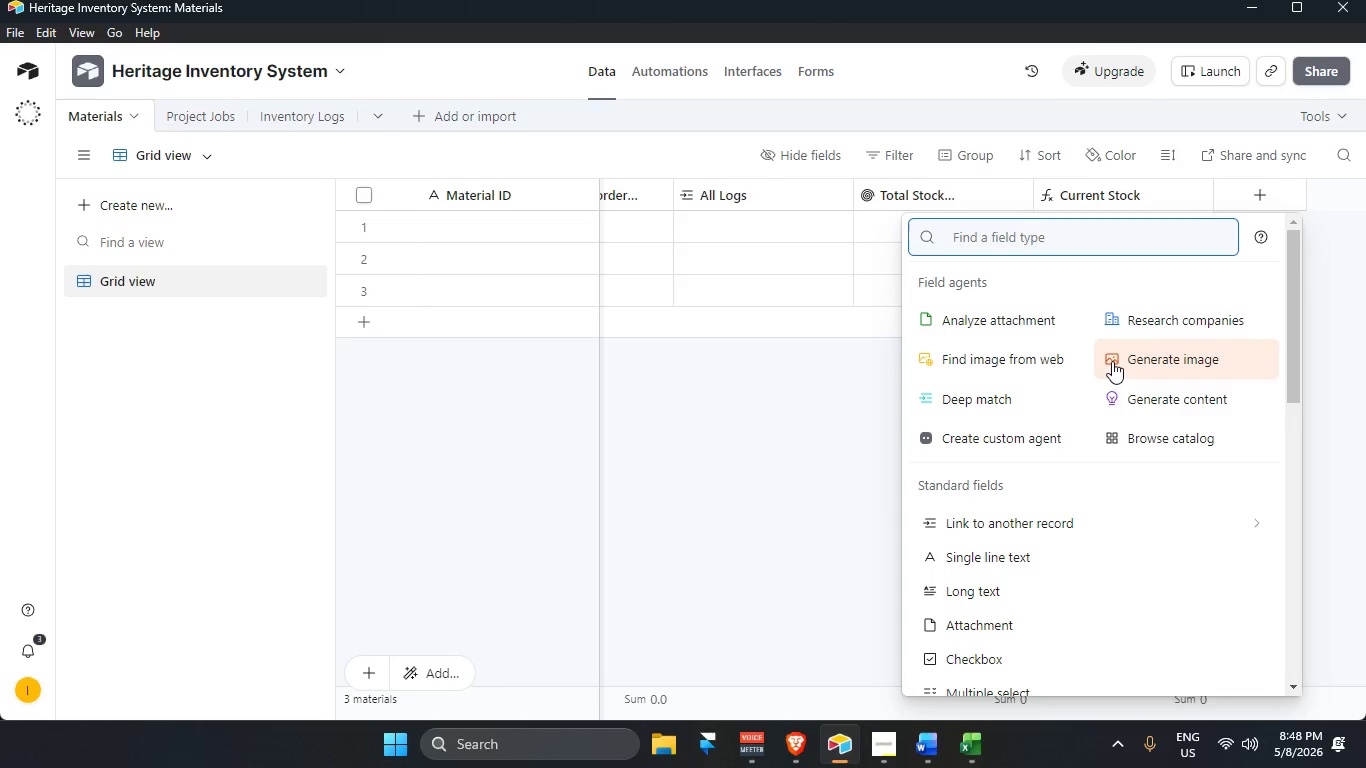 
type(rol)
 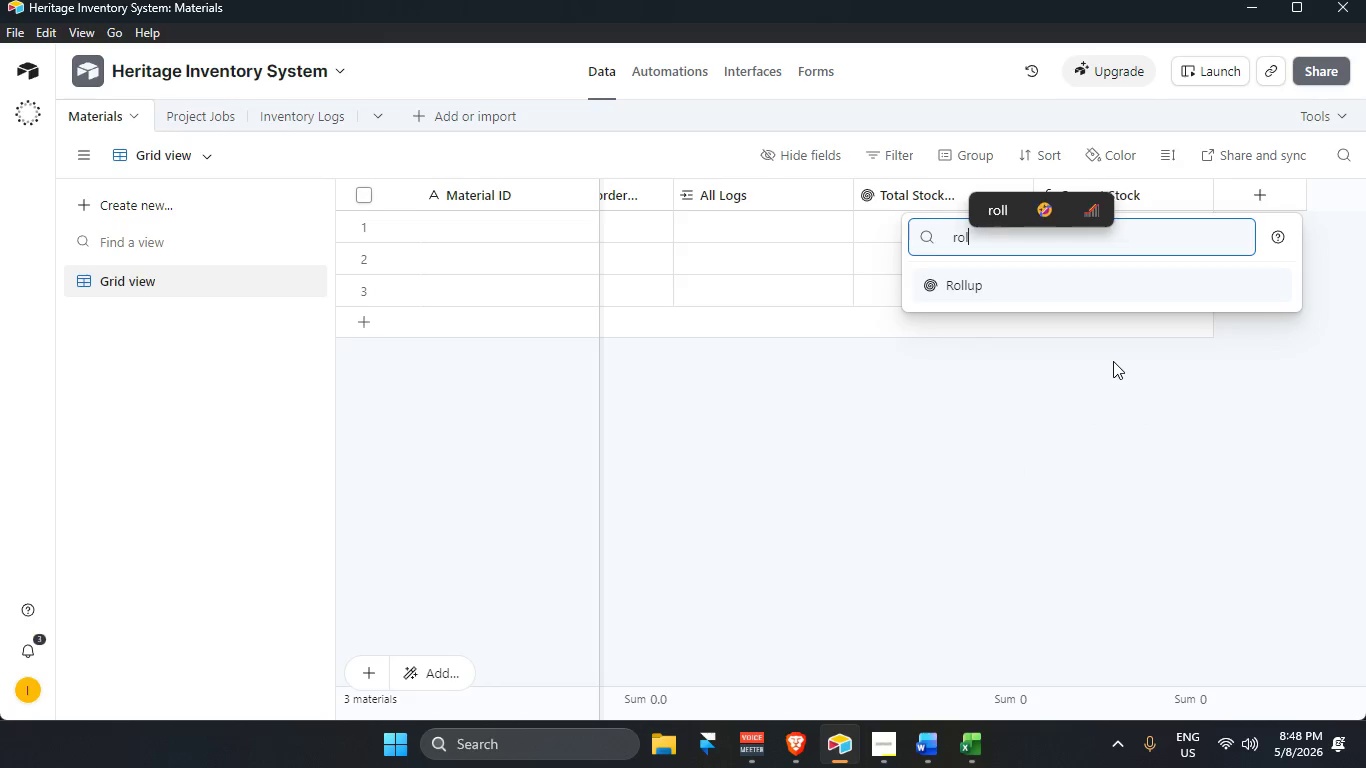 
key(Enter)
 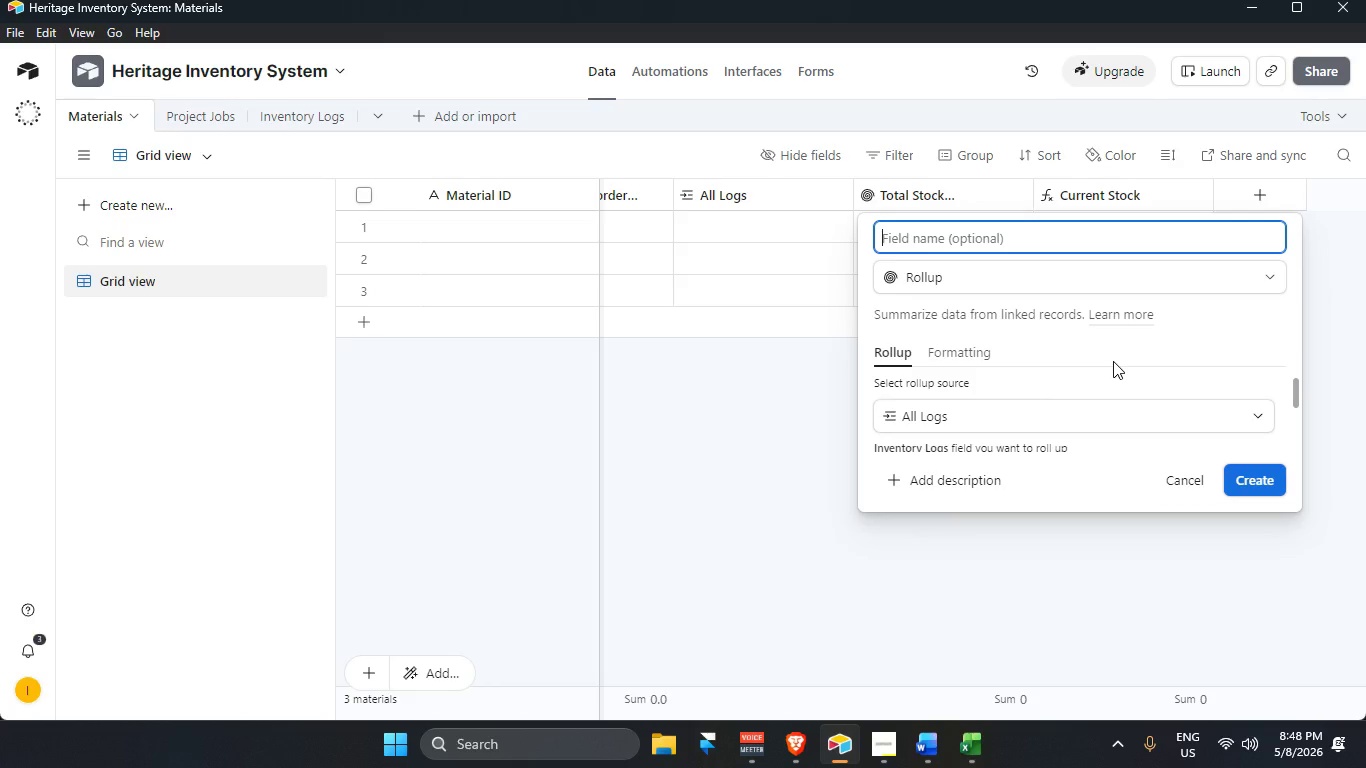 
type(Allocated Quantity)
key(Tab)
key(Tab)
key(Tab)
key(Tab)
key(Tab)
 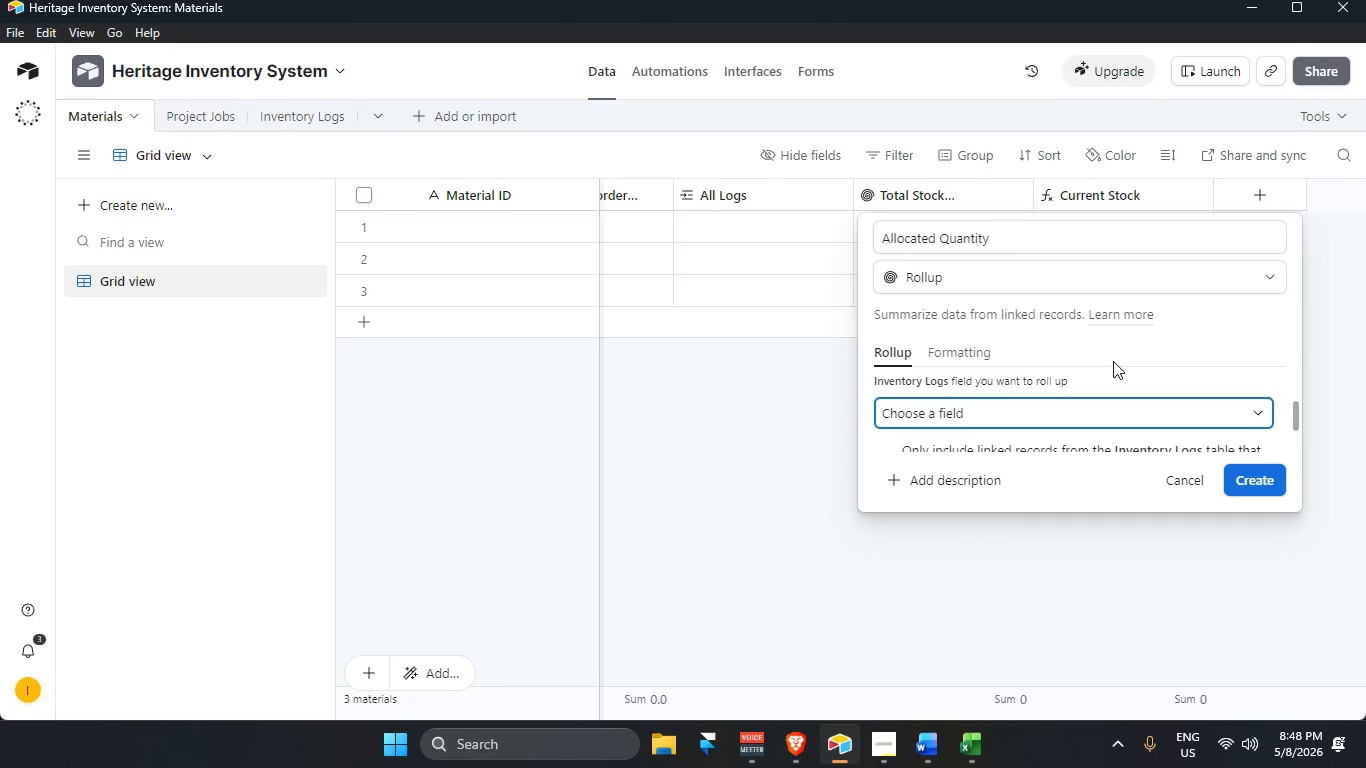 
left_click([1082, 406])
 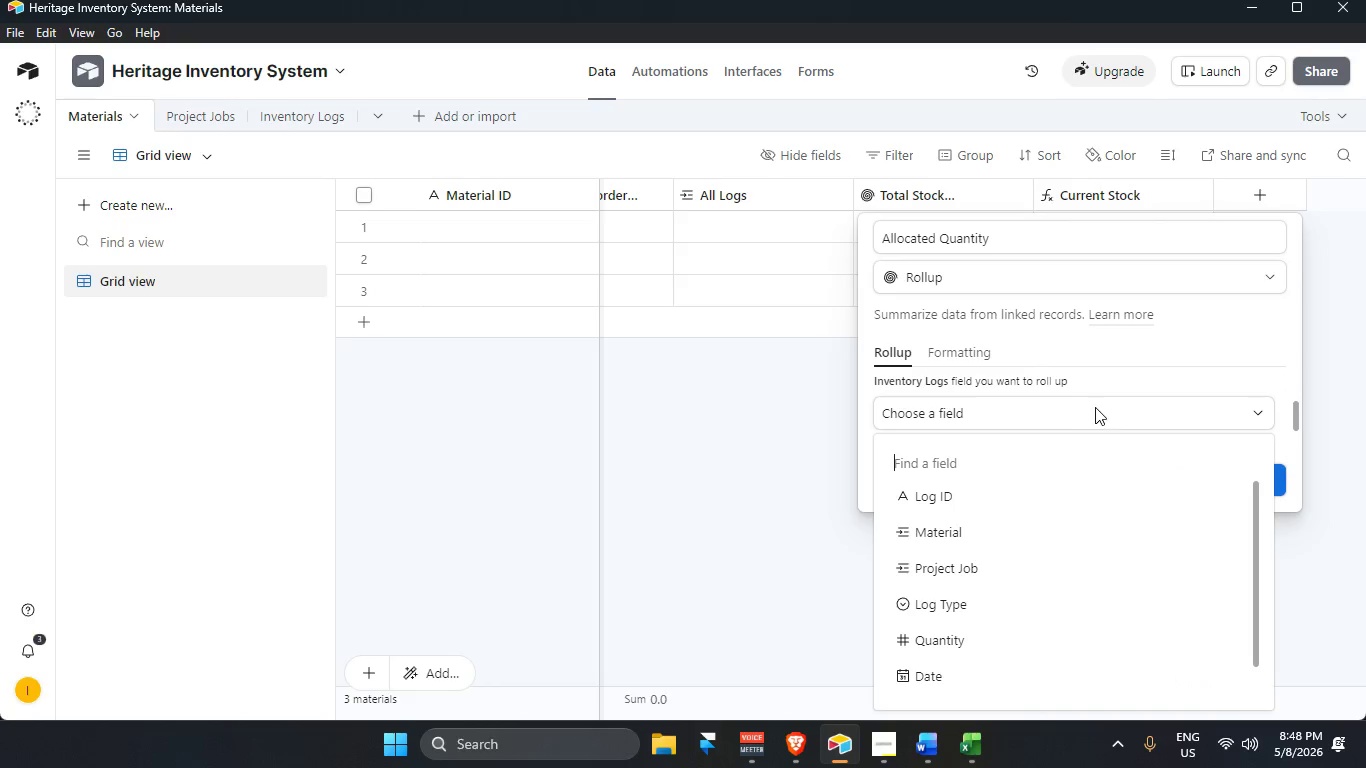 
wait(8.78)
 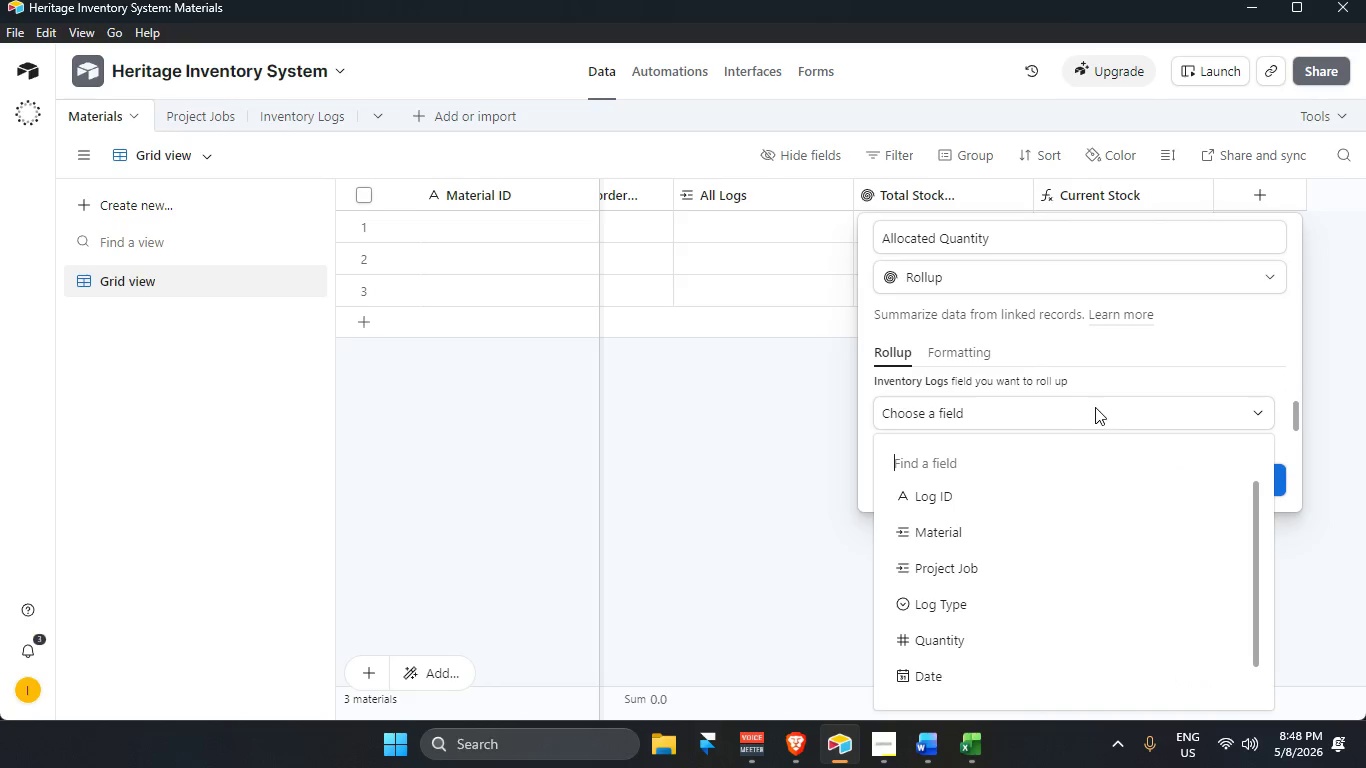 
left_click([1124, 408])
 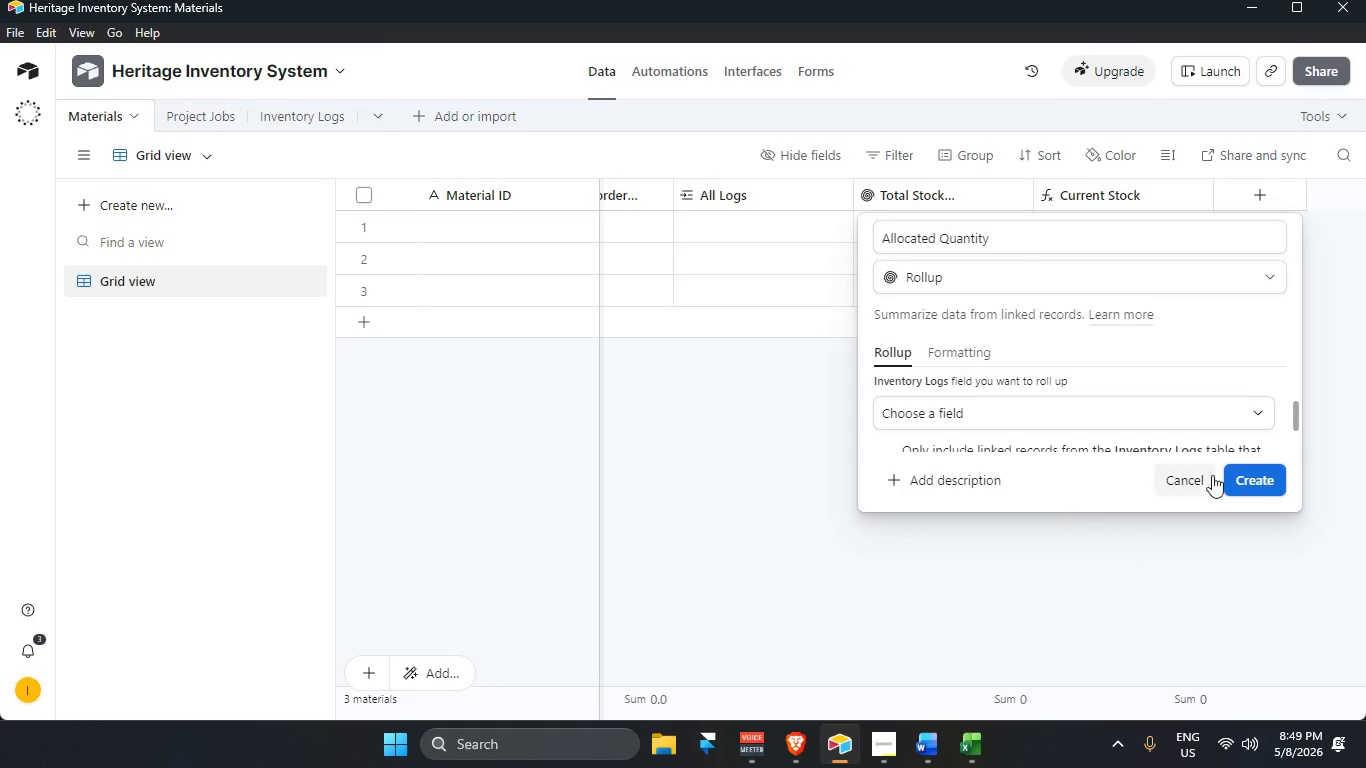 
wait(5.09)
 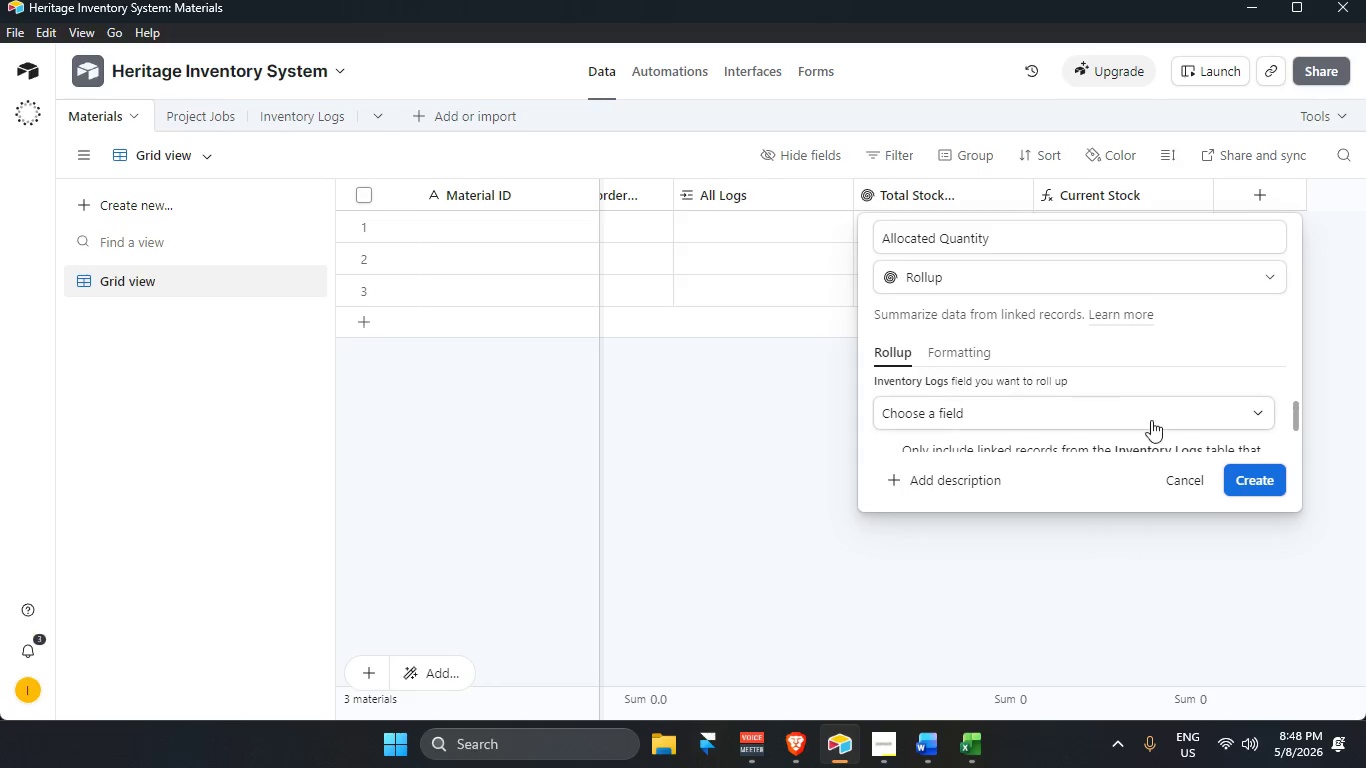 
left_click_drag(start_coordinate=[1297, 418], to_coordinate=[1309, 419])
 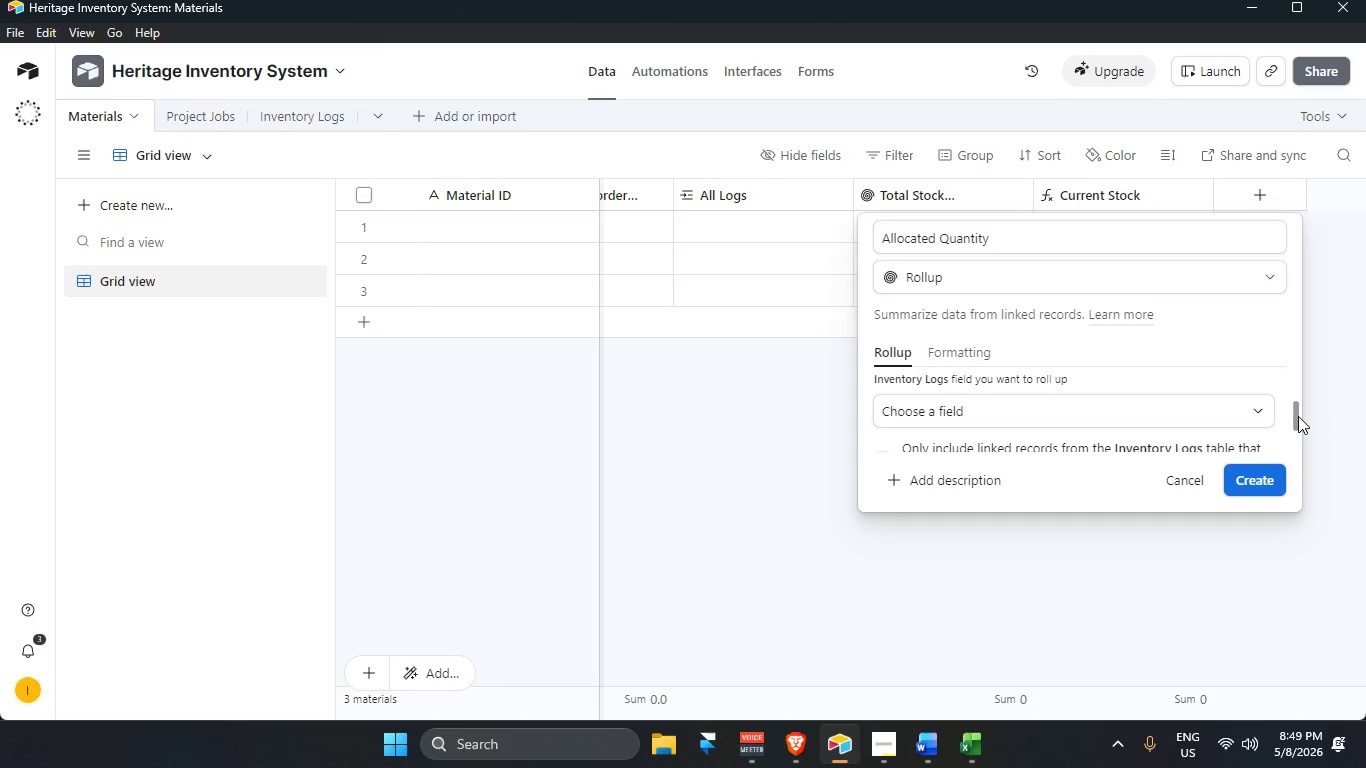 
left_click_drag(start_coordinate=[1297, 417], to_coordinate=[1301, 401])
 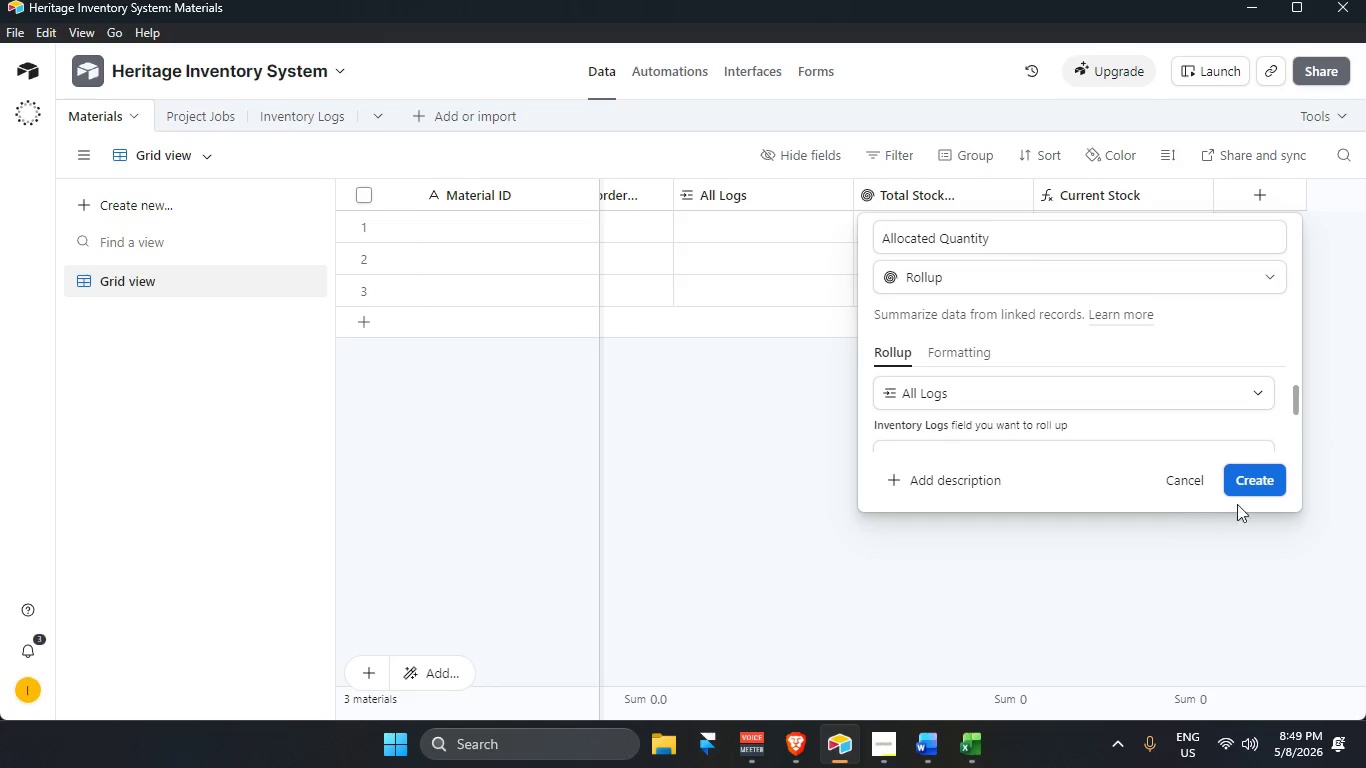 
wait(6.45)
 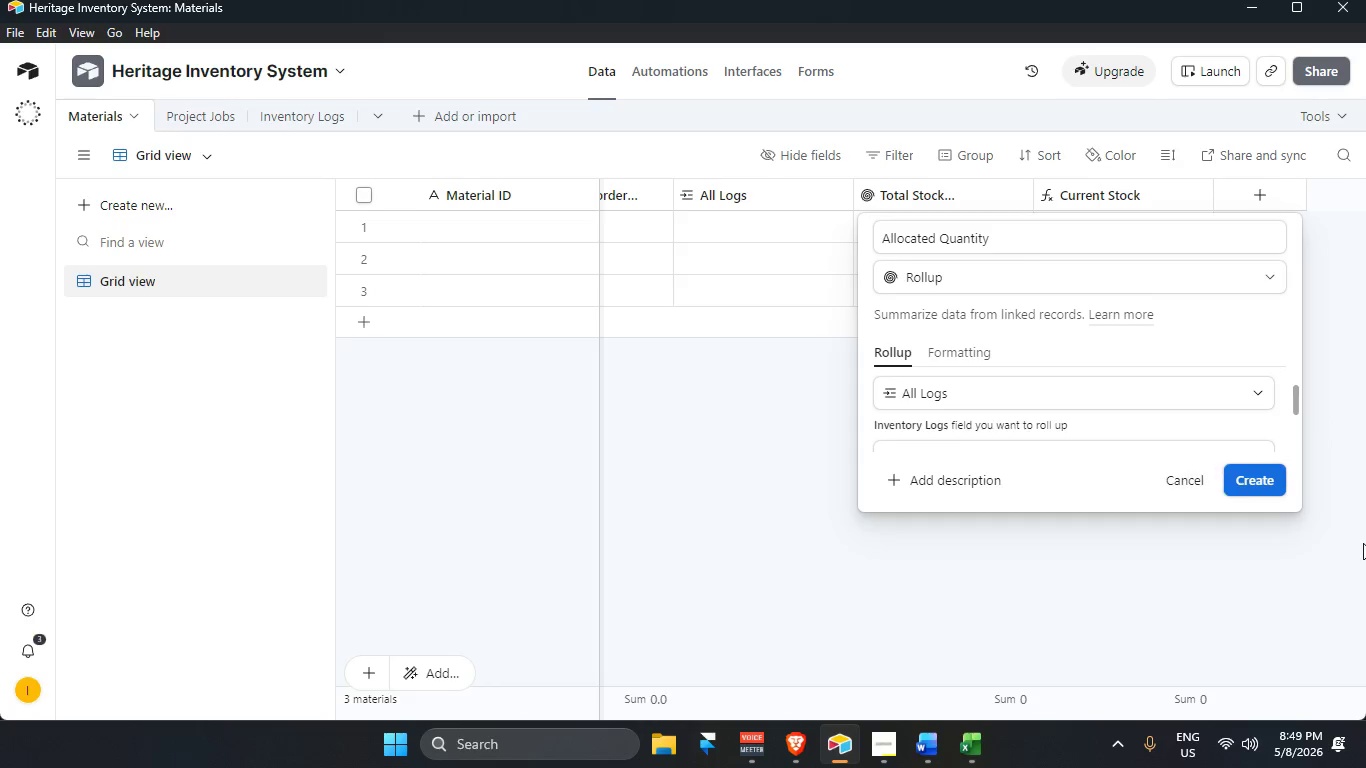 
left_click_drag(start_coordinate=[1298, 391], to_coordinate=[1289, 417])
 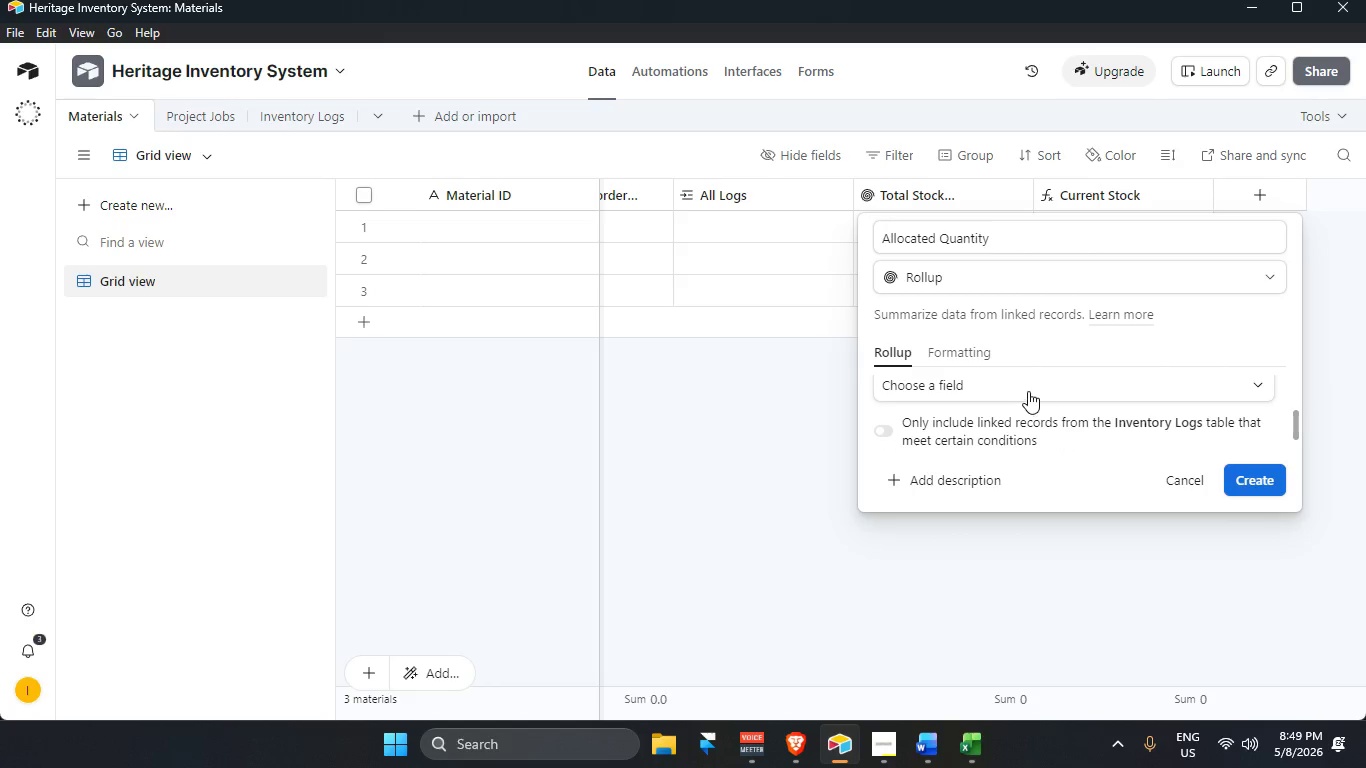 
left_click([1028, 391])
 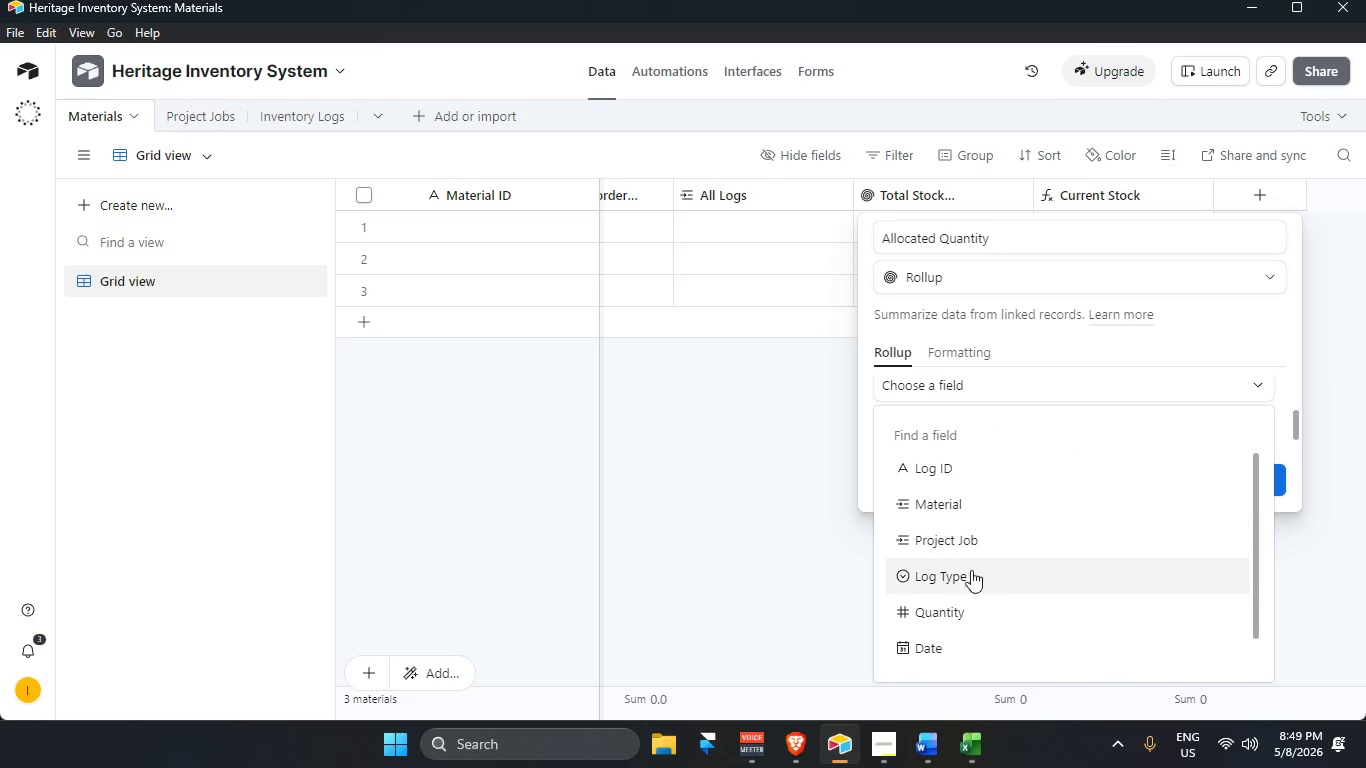 
scroll: coordinate [965, 612], scroll_direction: down, amount: 3.0
 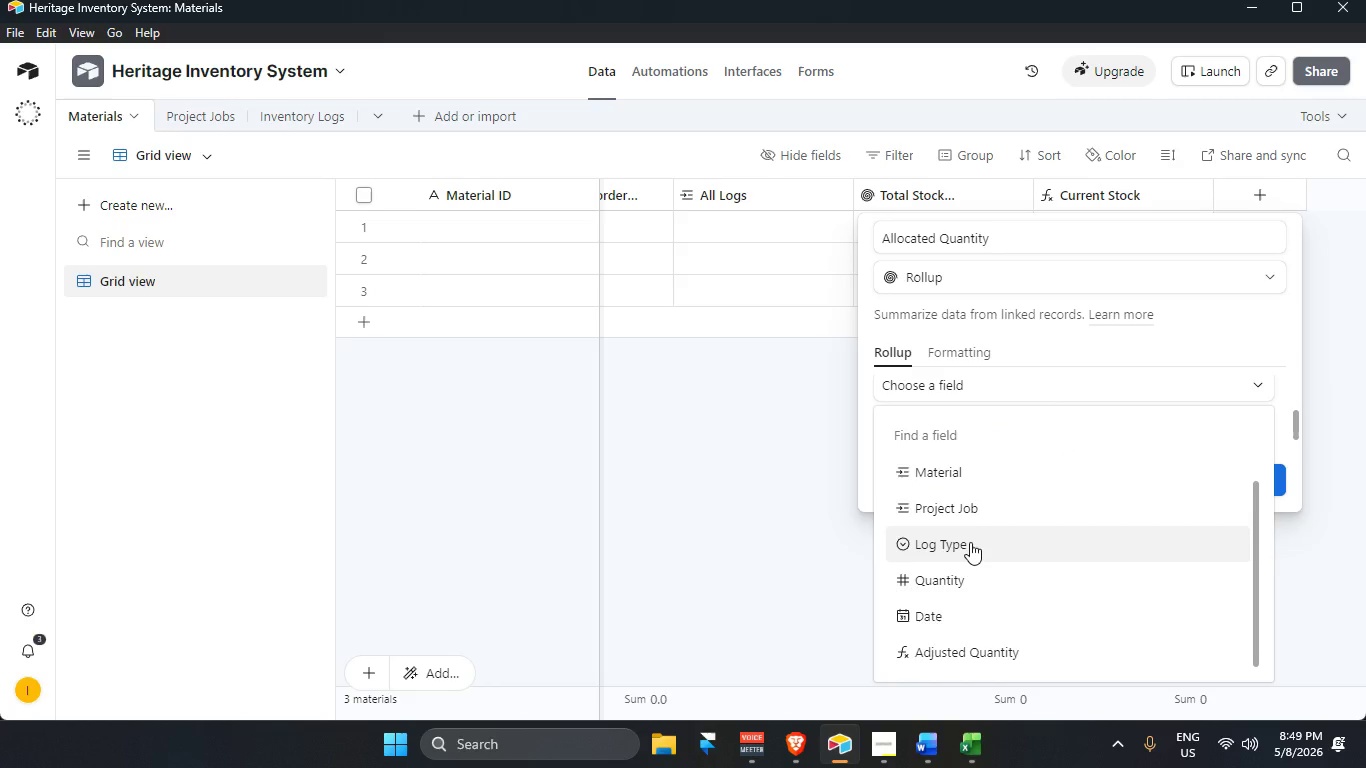 
left_click([970, 542])
 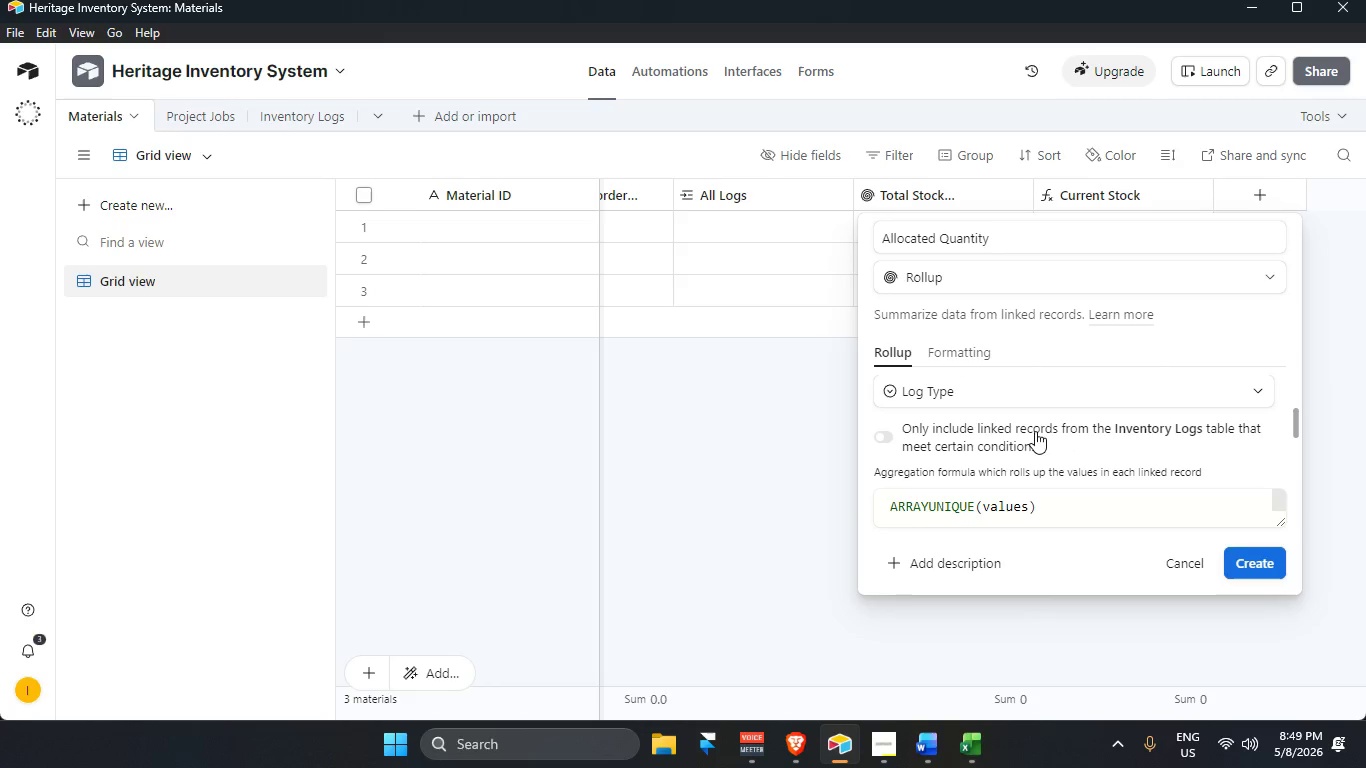 
scroll: coordinate [1031, 437], scroll_direction: down, amount: 4.0
 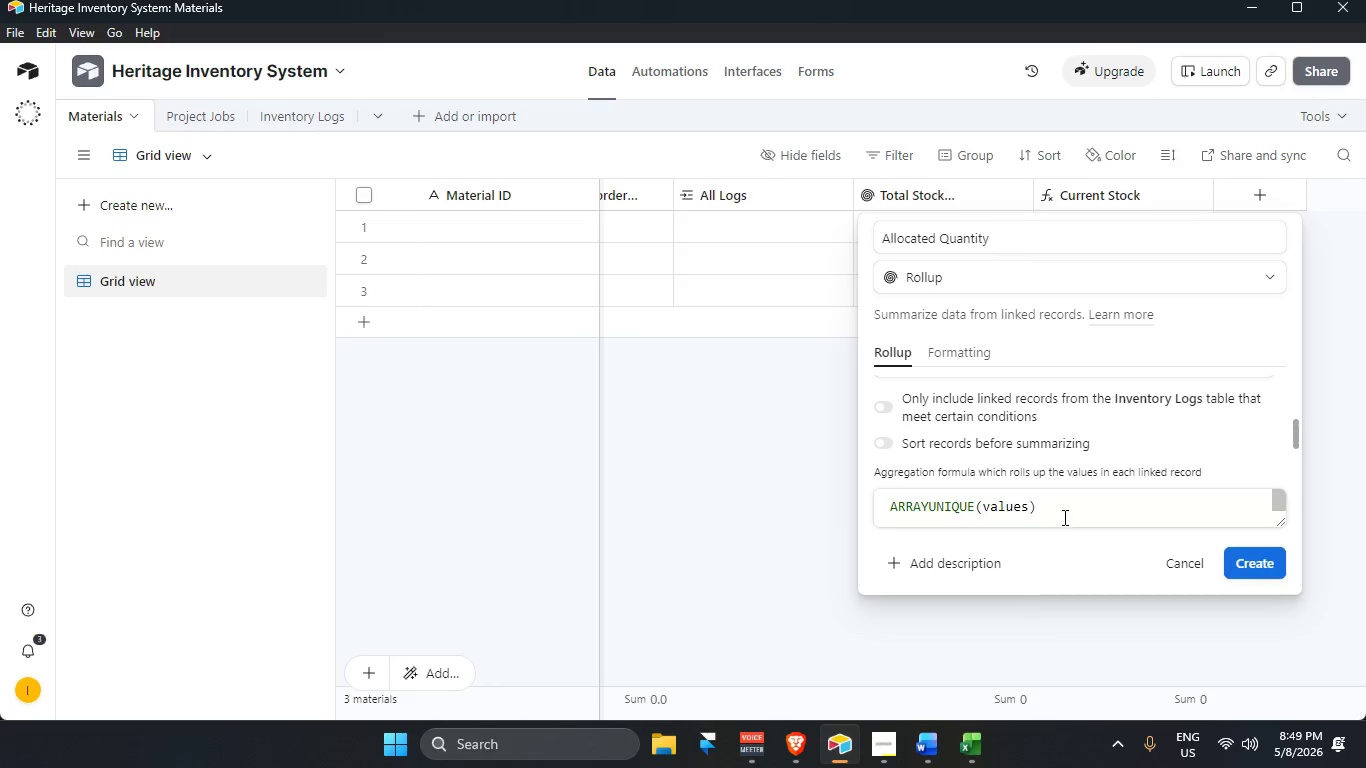 
double_click([1067, 508])
 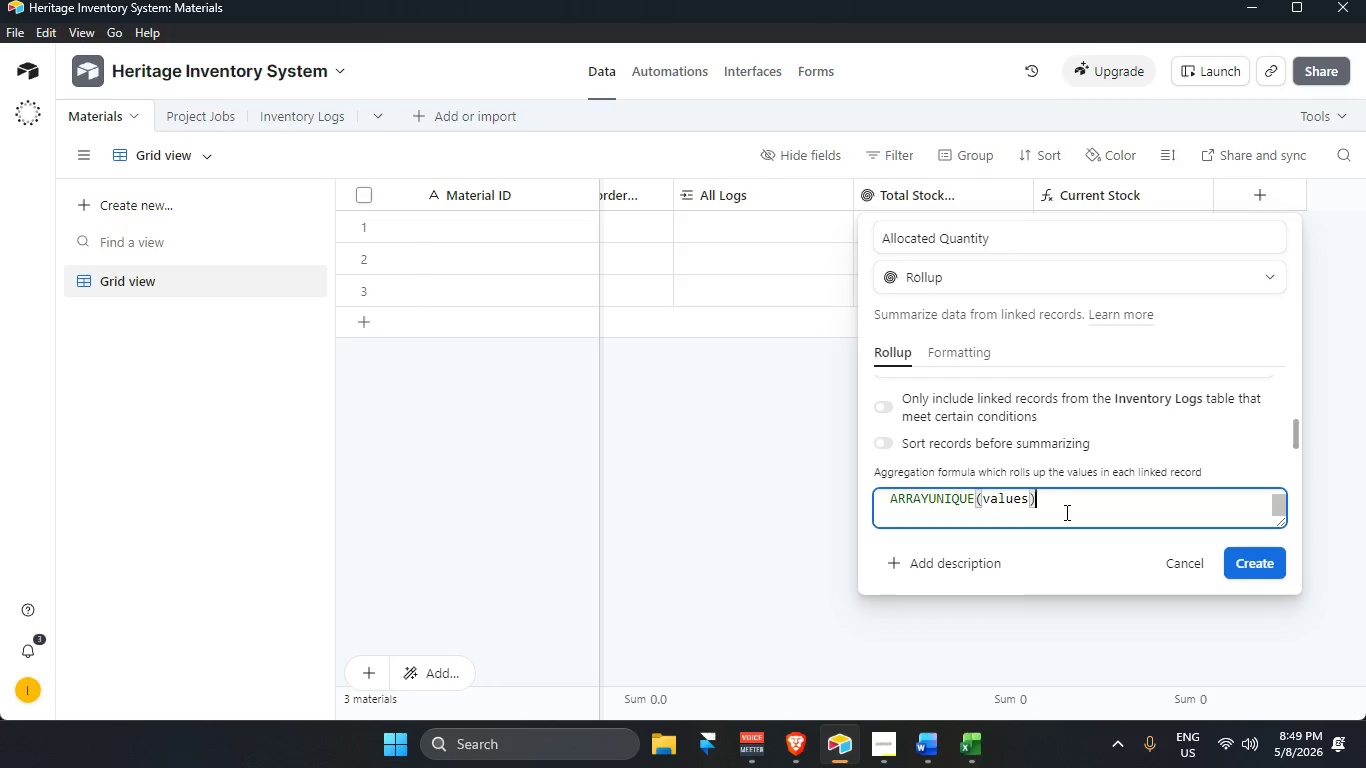 
key(Backspace)
type(Sum)
 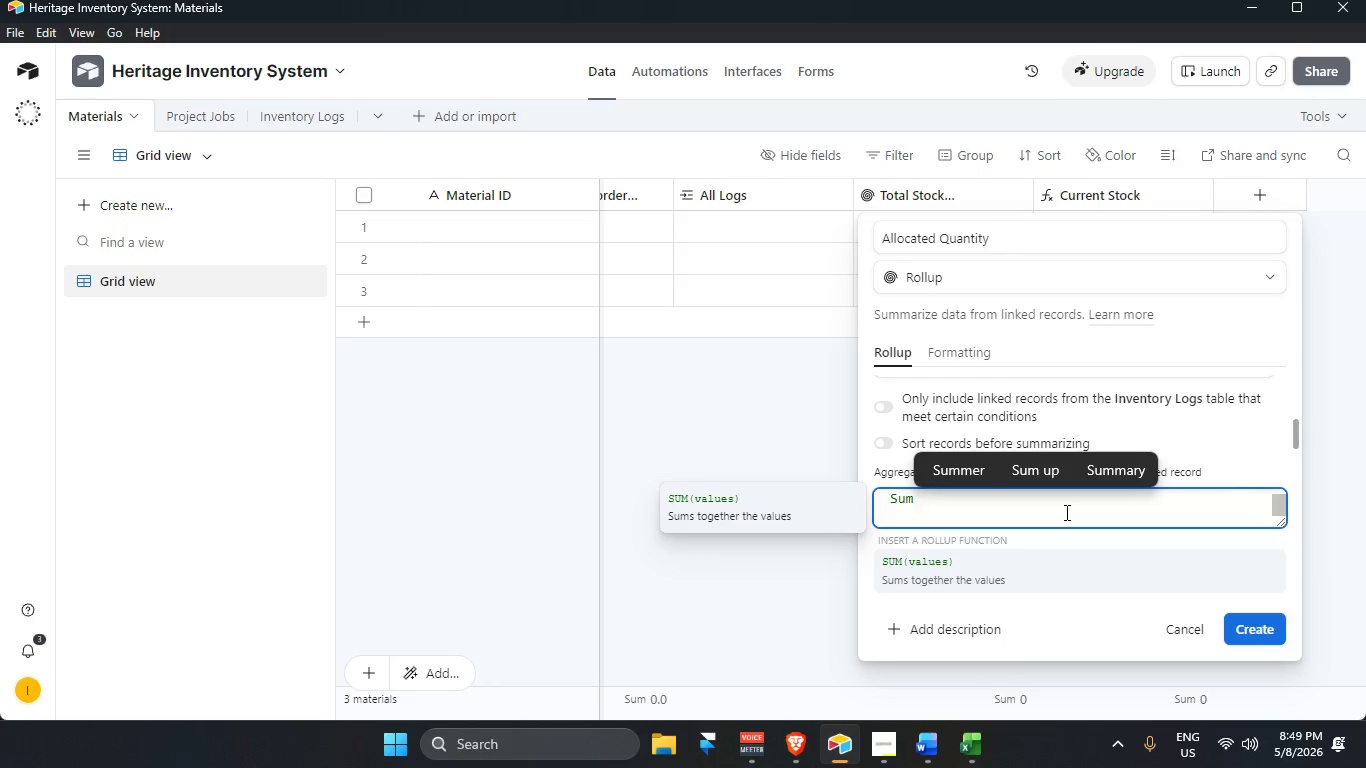 
key(Enter)
 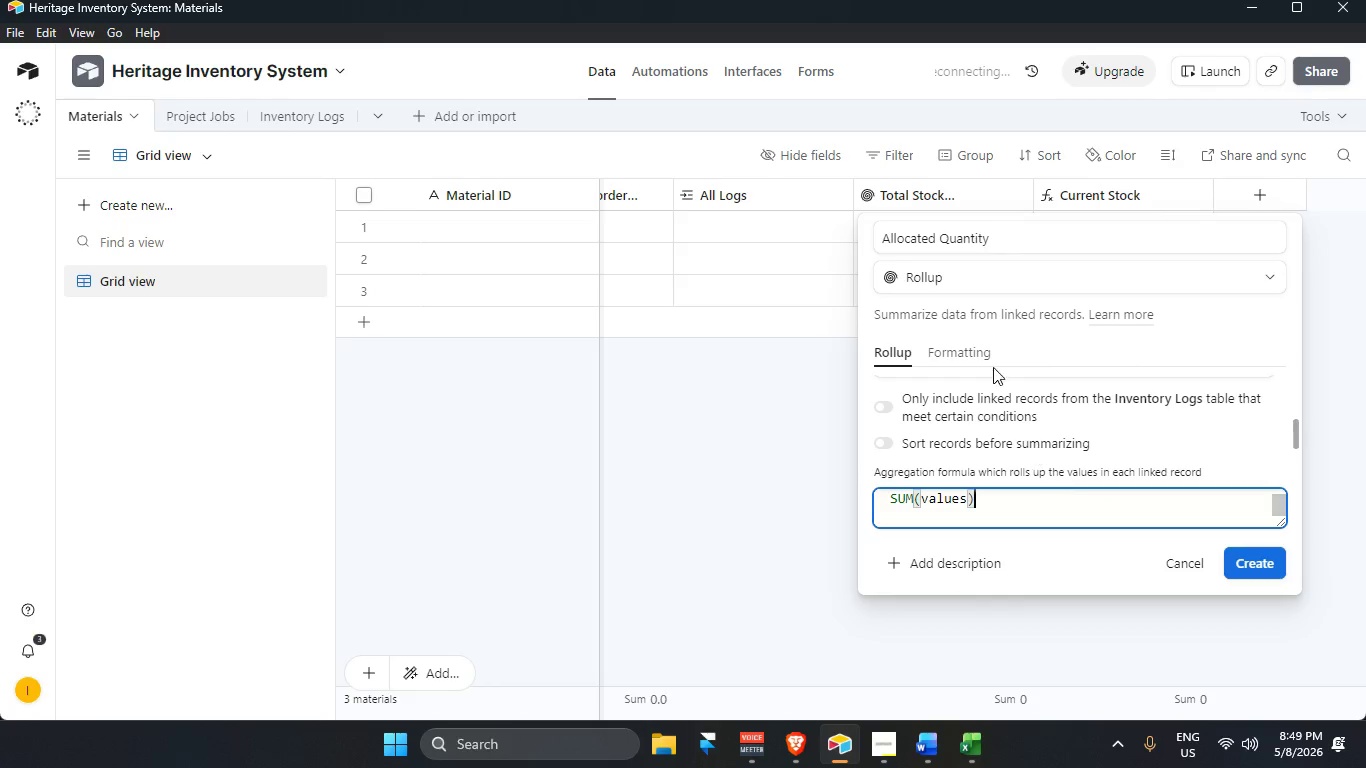 
left_click([970, 343])
 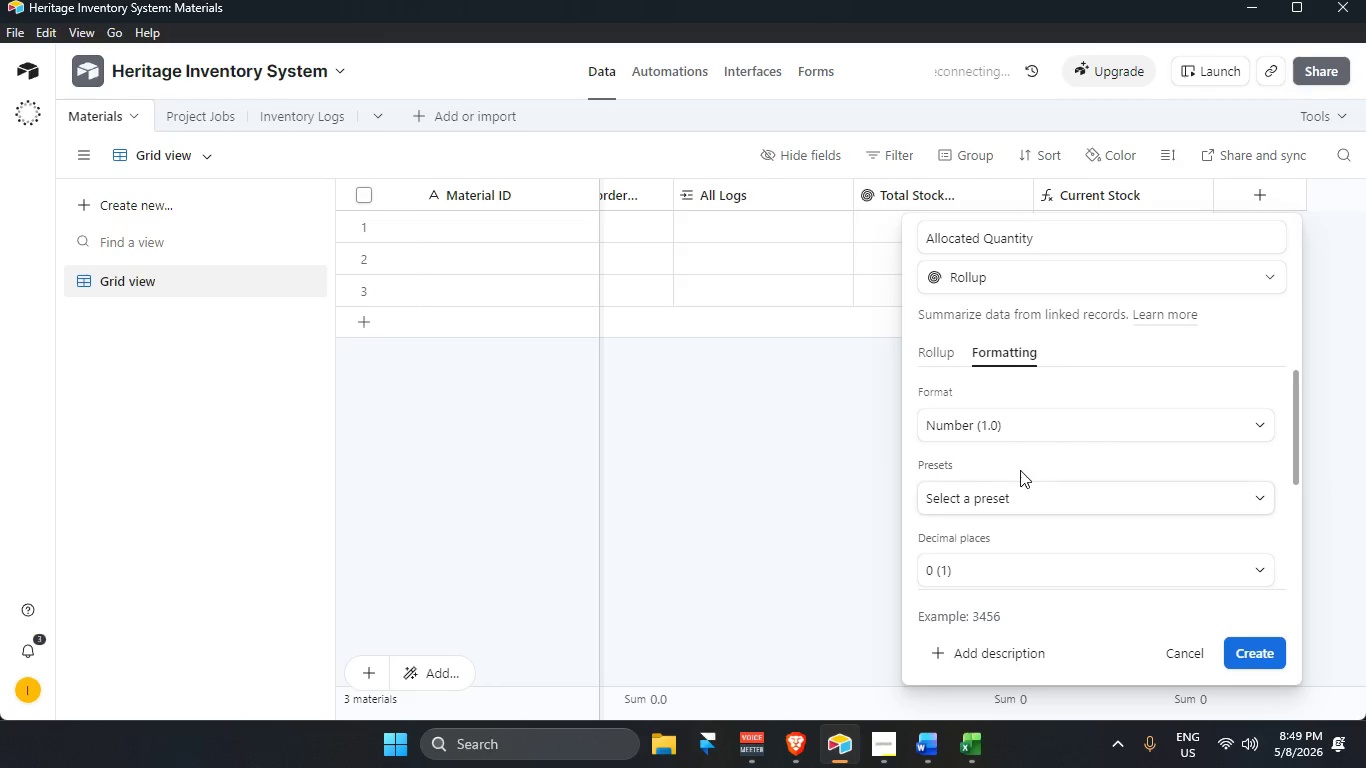 
scroll: coordinate [1062, 566], scroll_direction: down, amount: 7.0
 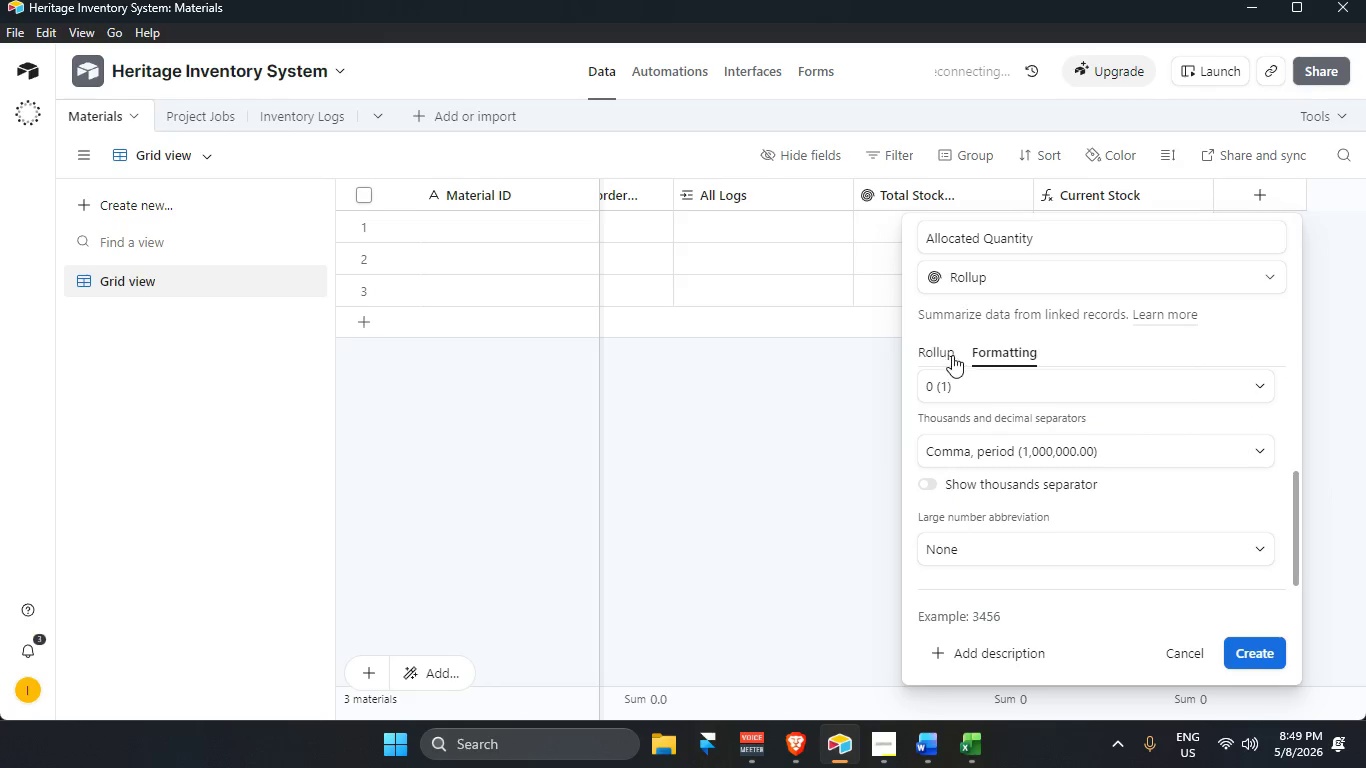 
left_click([951, 352])
 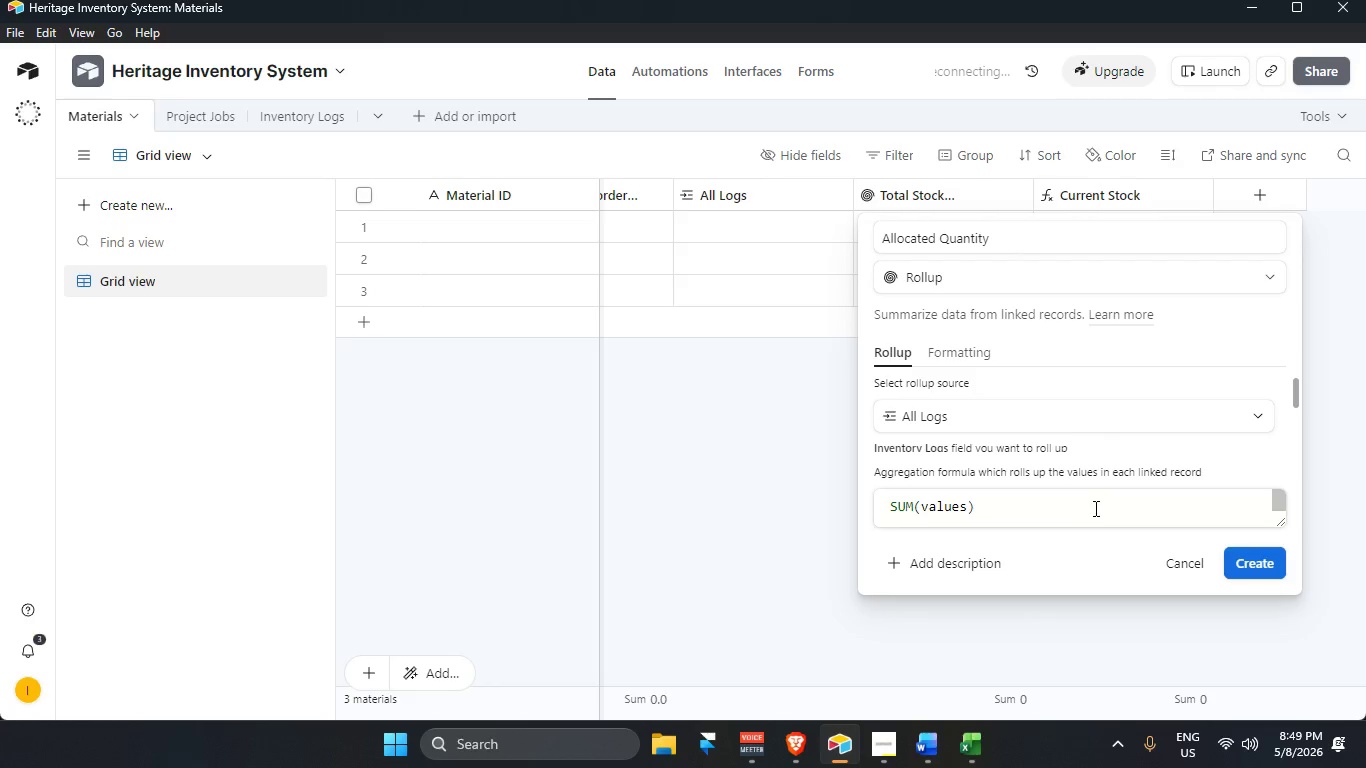 
scroll: coordinate [1094, 508], scroll_direction: up, amount: 1.0
 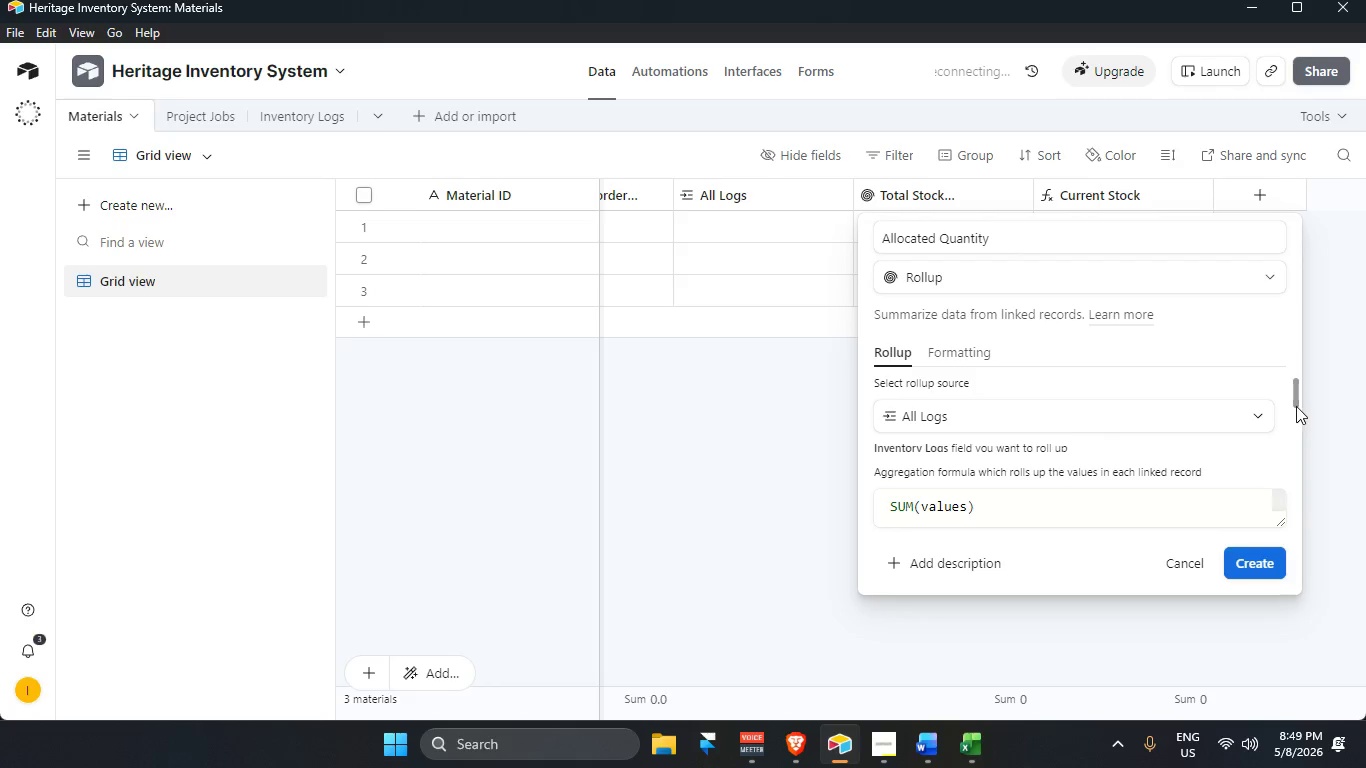 
left_click_drag(start_coordinate=[1296, 402], to_coordinate=[1302, 428])
 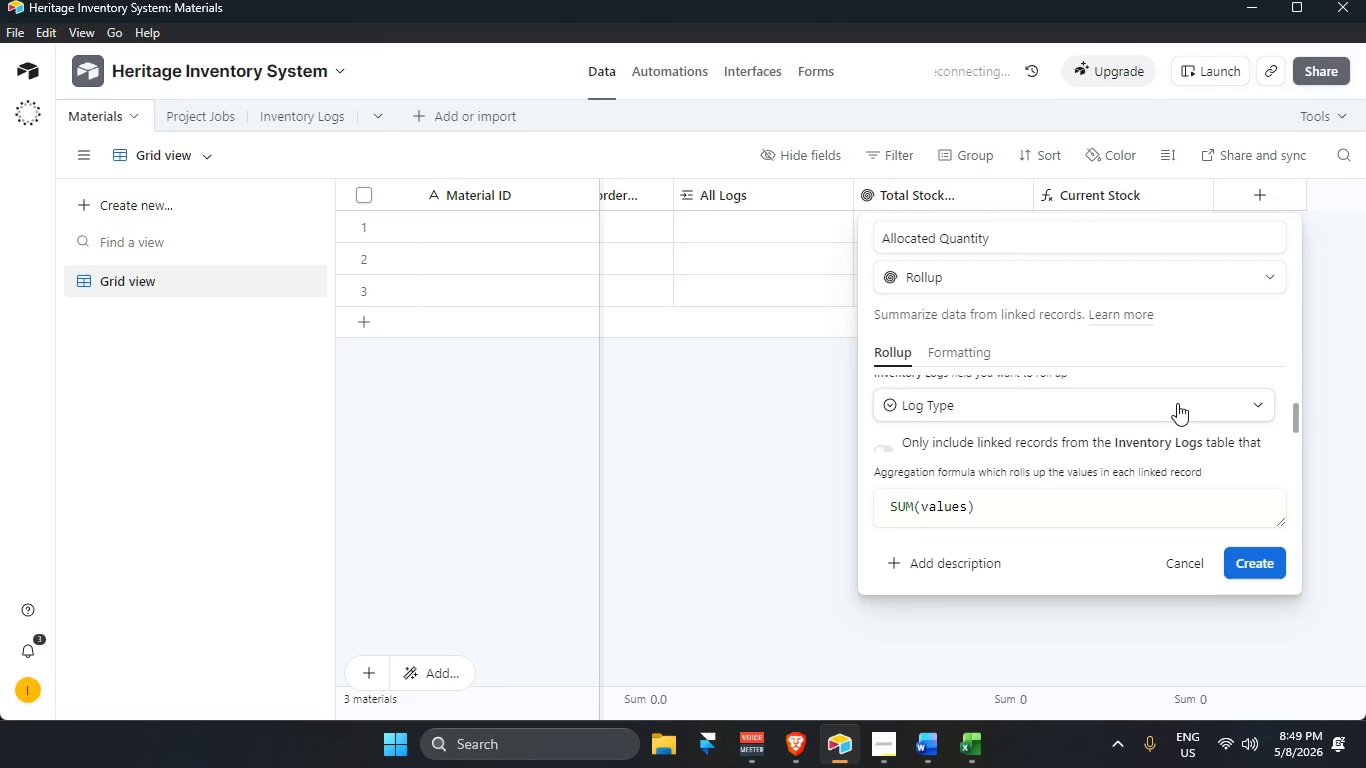 
left_click([1177, 402])
 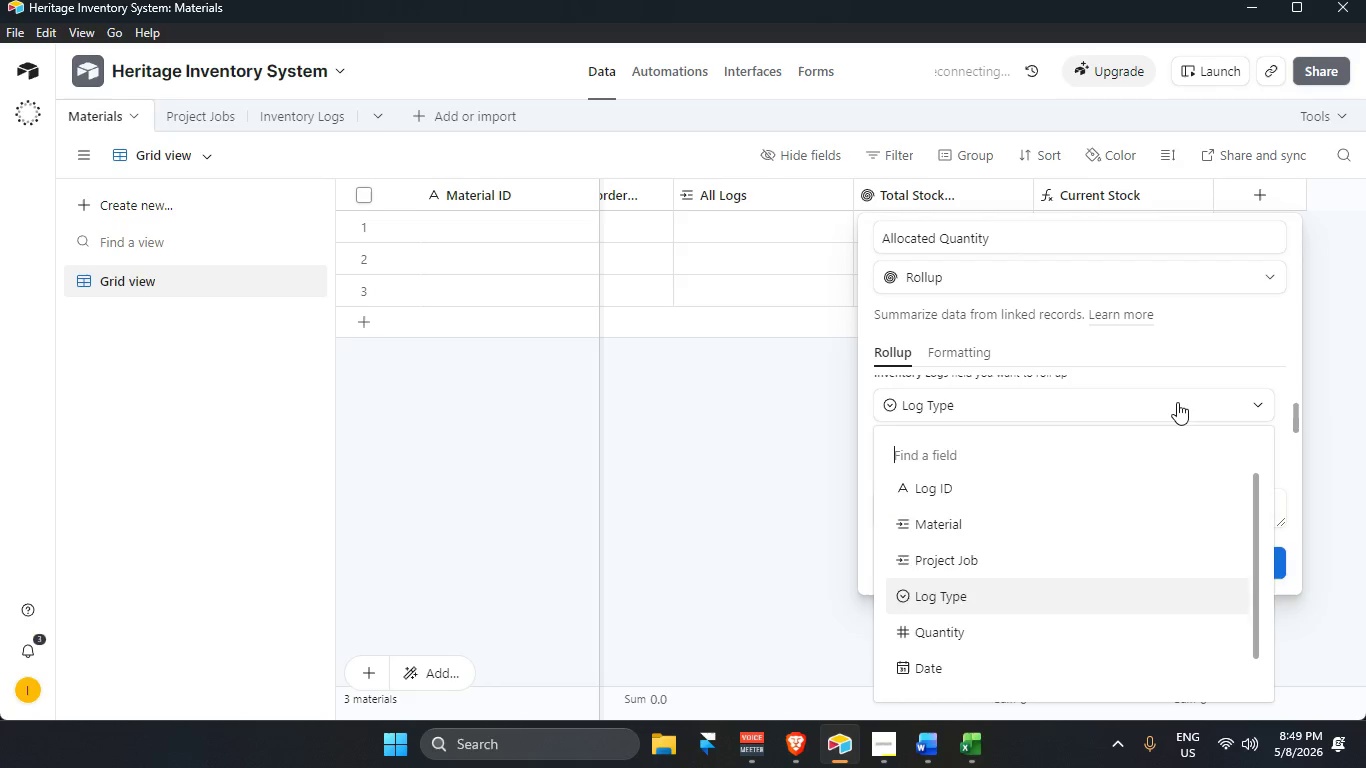 
left_click([1177, 402])
 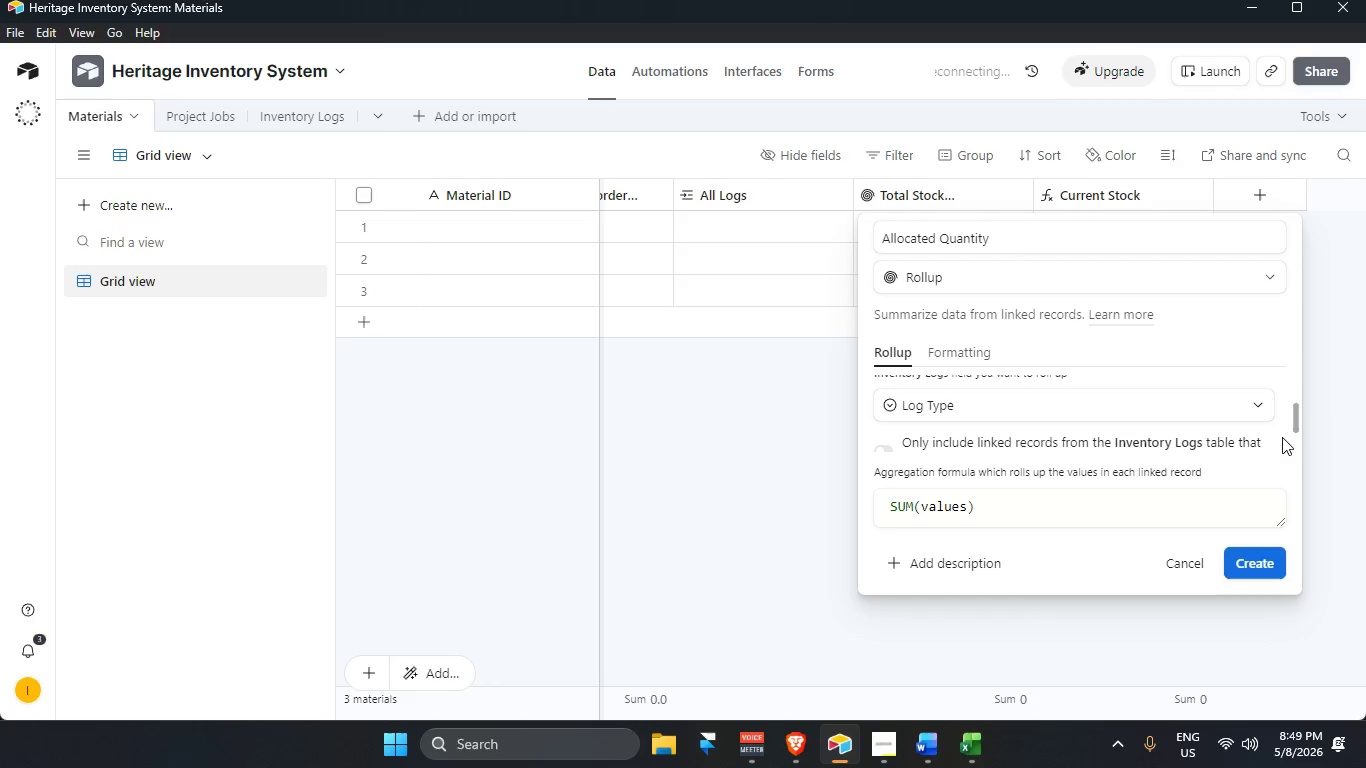 
left_click_drag(start_coordinate=[1296, 419], to_coordinate=[1299, 430])
 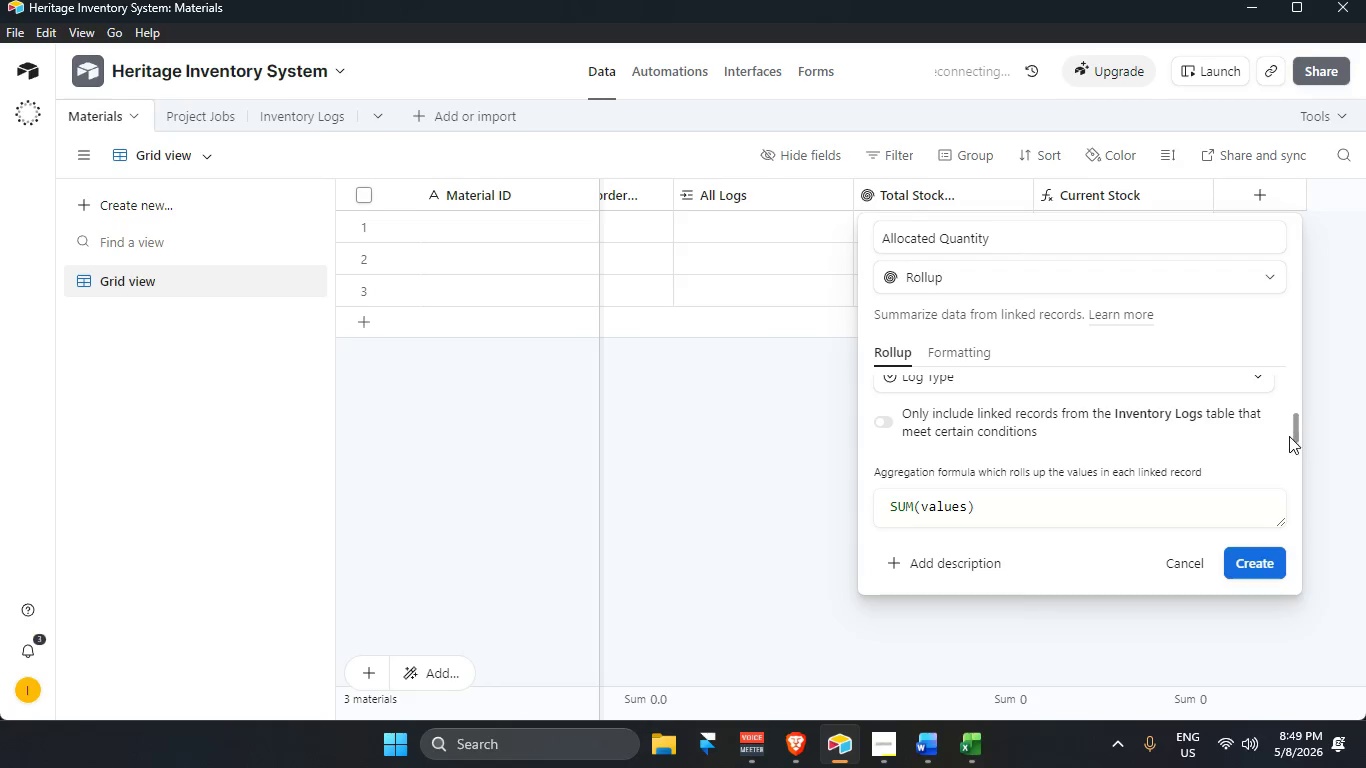 
wait(8.19)
 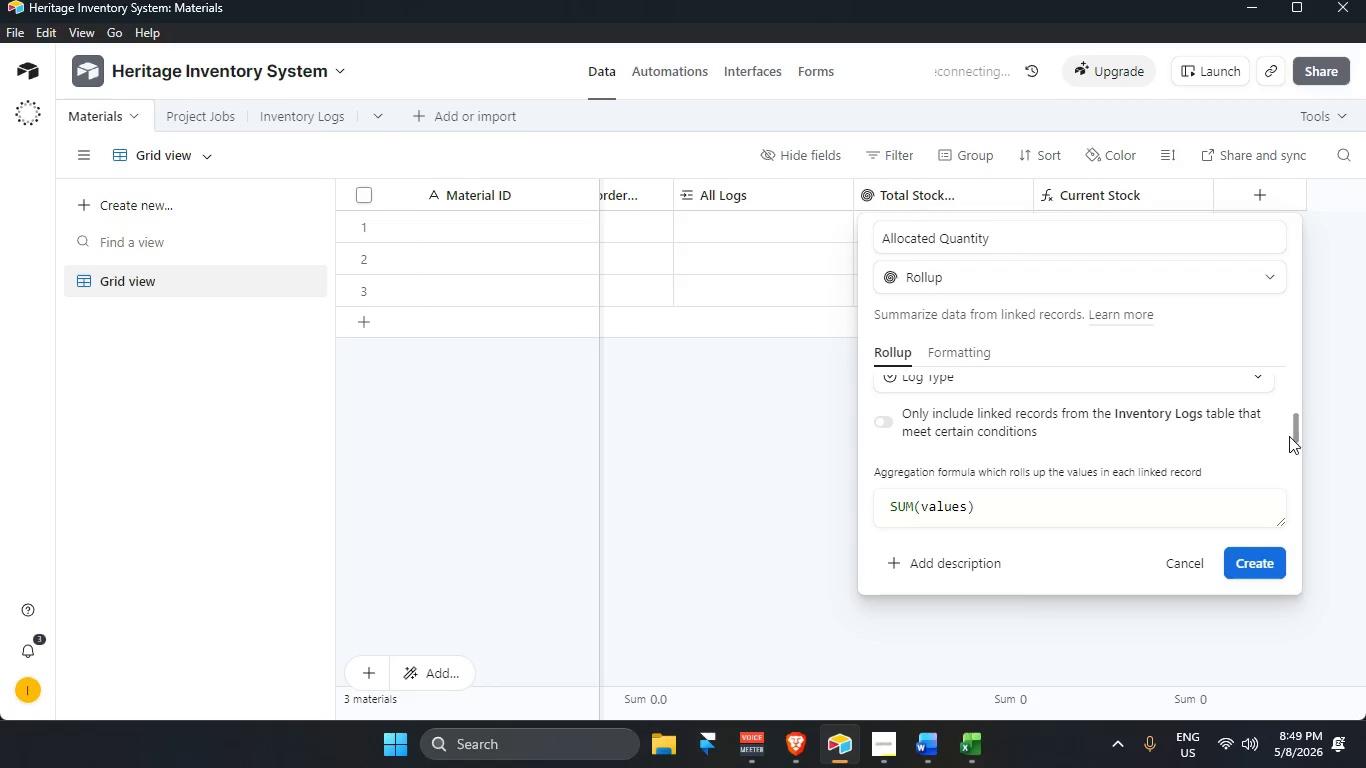 
scroll: coordinate [985, 435], scroll_direction: none, amount: 0.0
 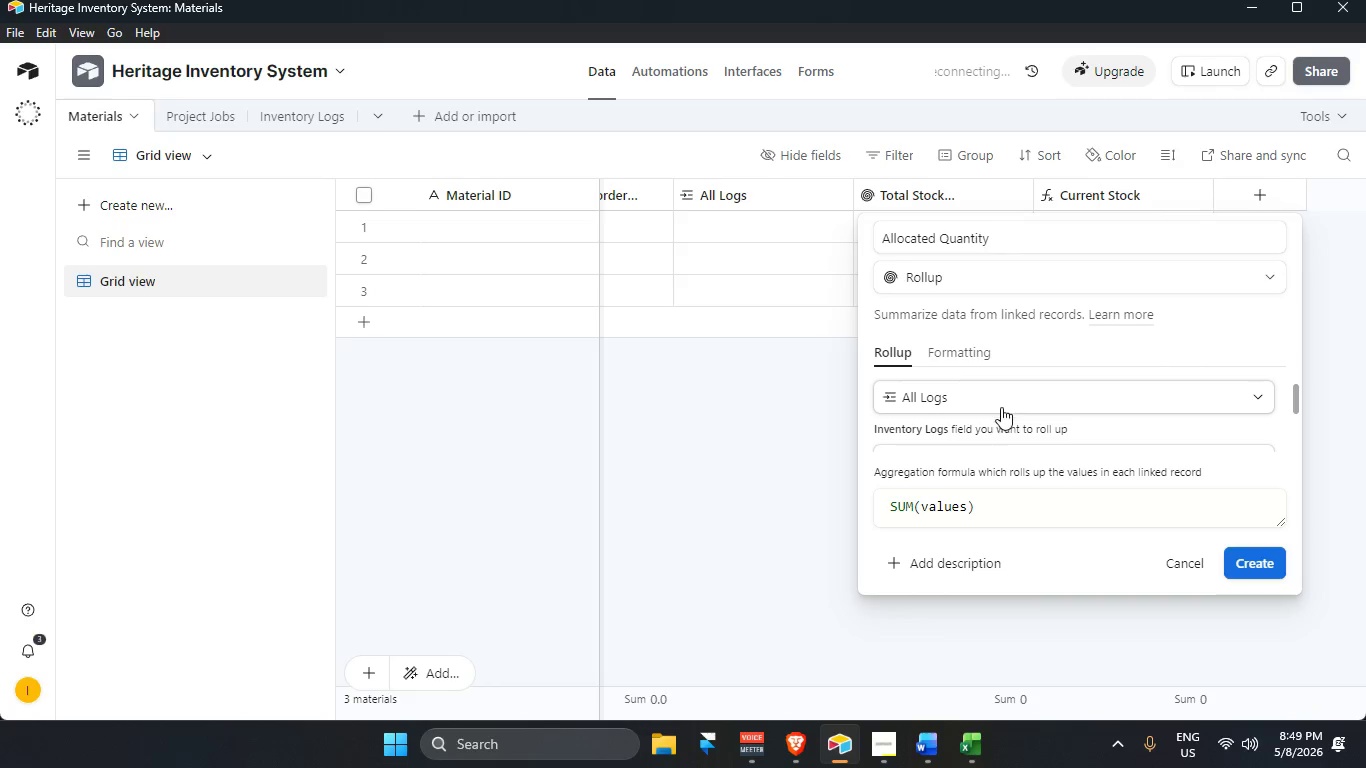 
scroll: coordinate [1016, 445], scroll_direction: down, amount: 2.0
 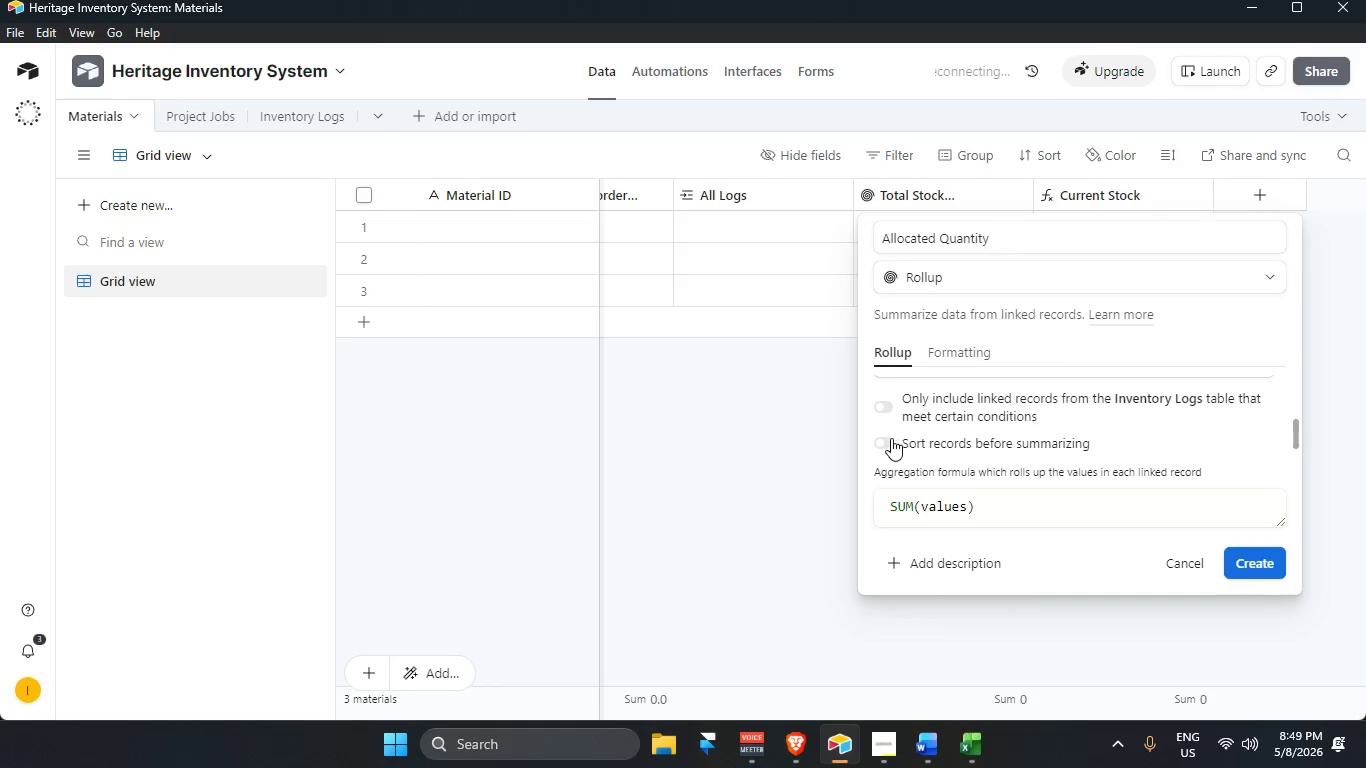 
left_click([891, 438])
 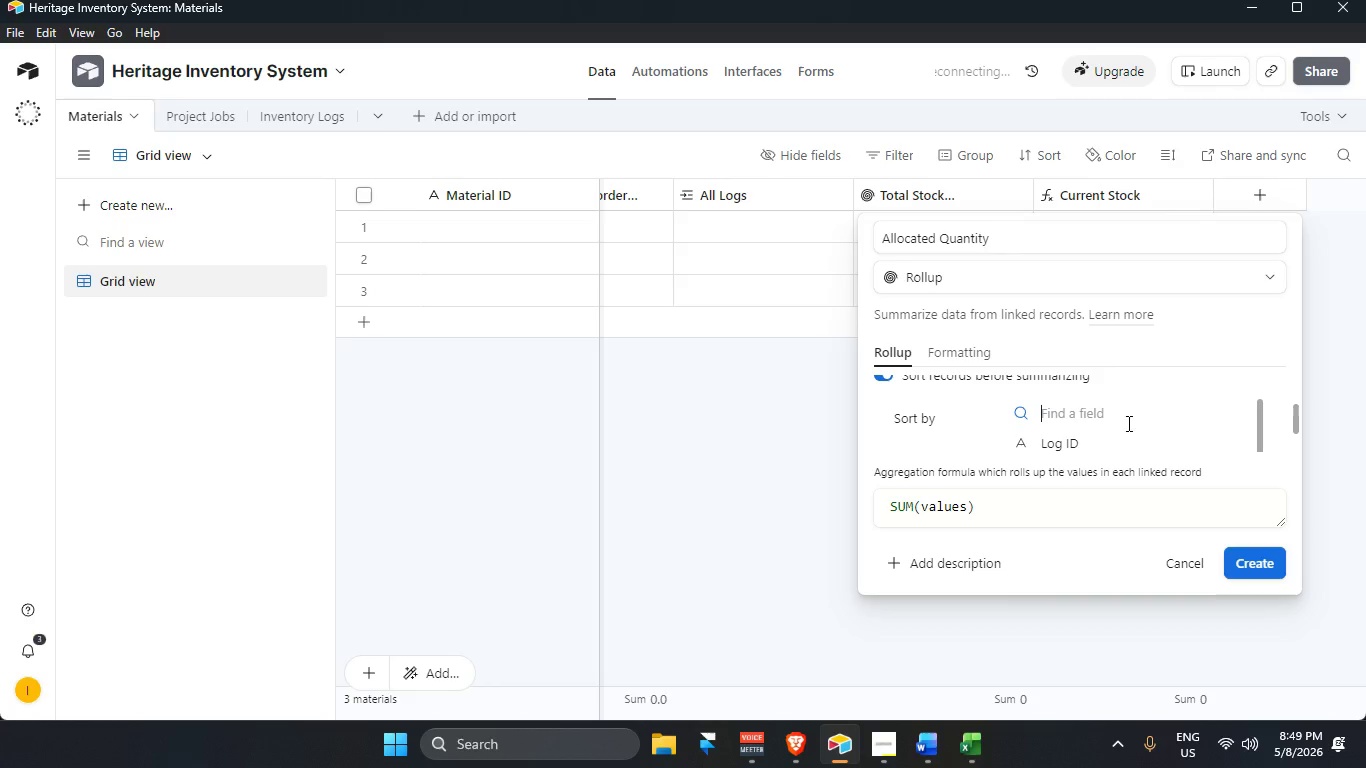 
scroll: coordinate [1112, 435], scroll_direction: up, amount: 2.0
 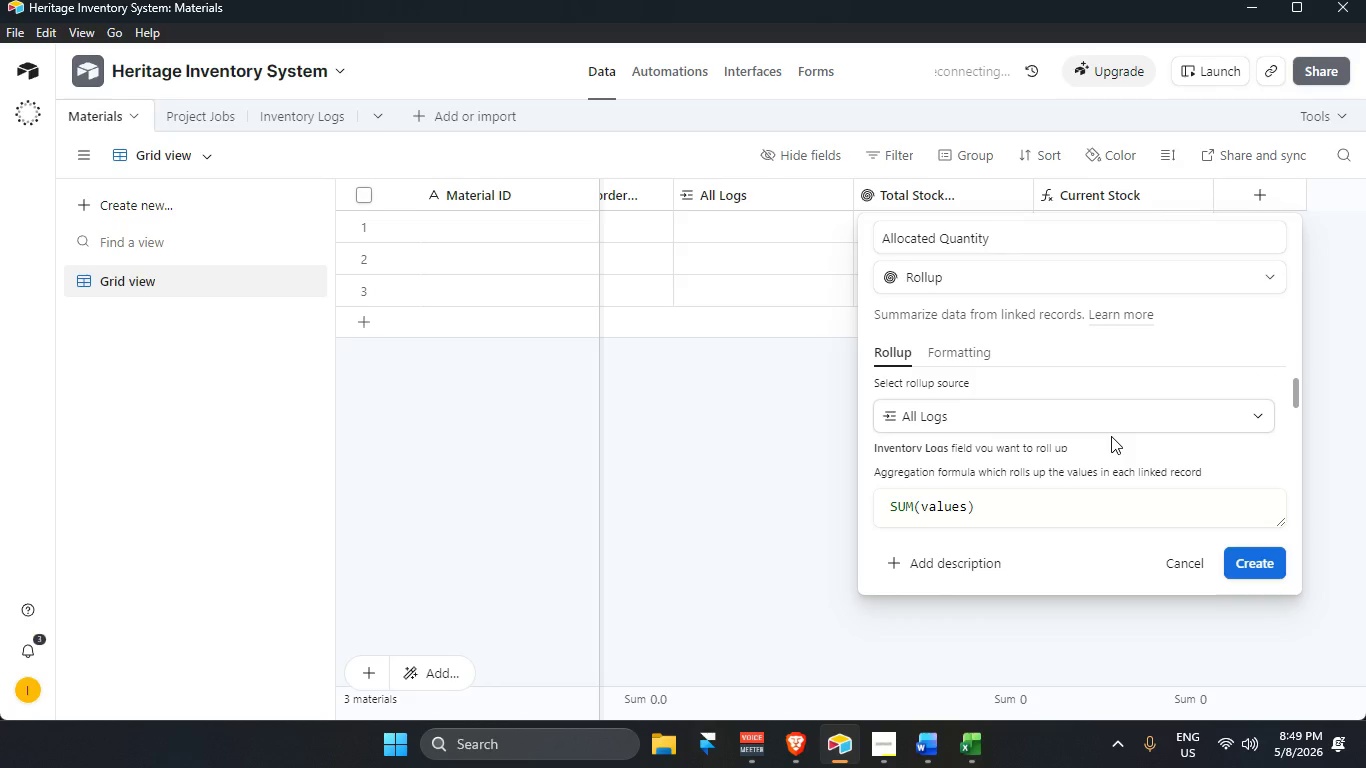 
scroll: coordinate [1092, 425], scroll_direction: down, amount: 4.0
 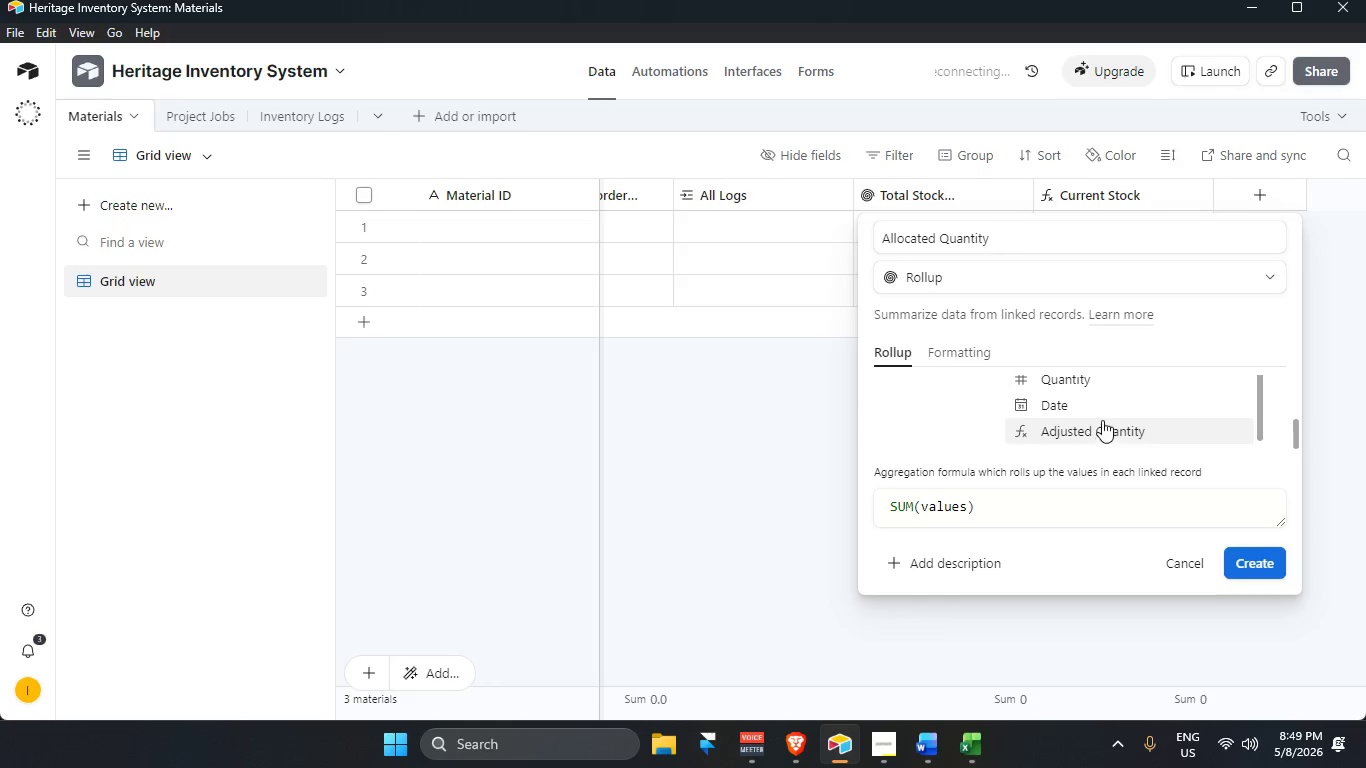 
scroll: coordinate [1103, 417], scroll_direction: up, amount: 1.0
 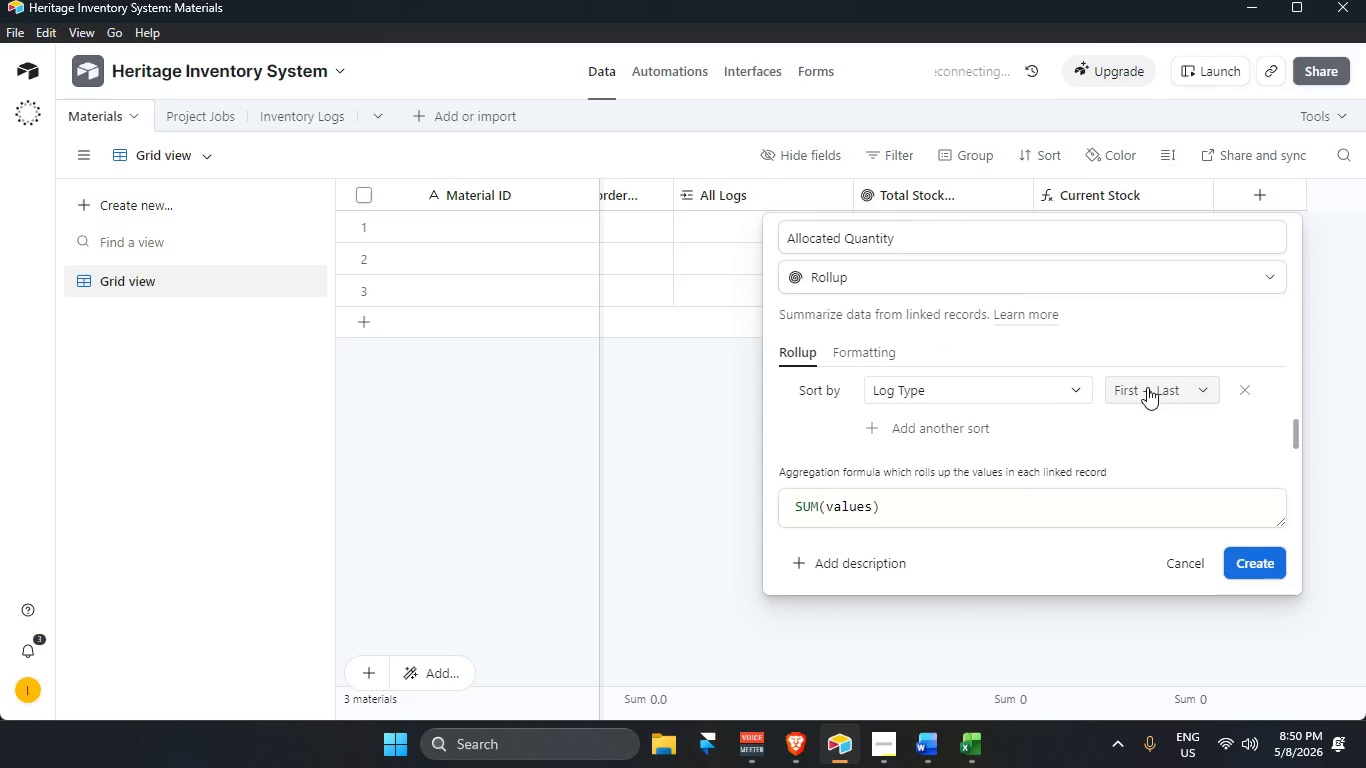 
wait(6.35)
 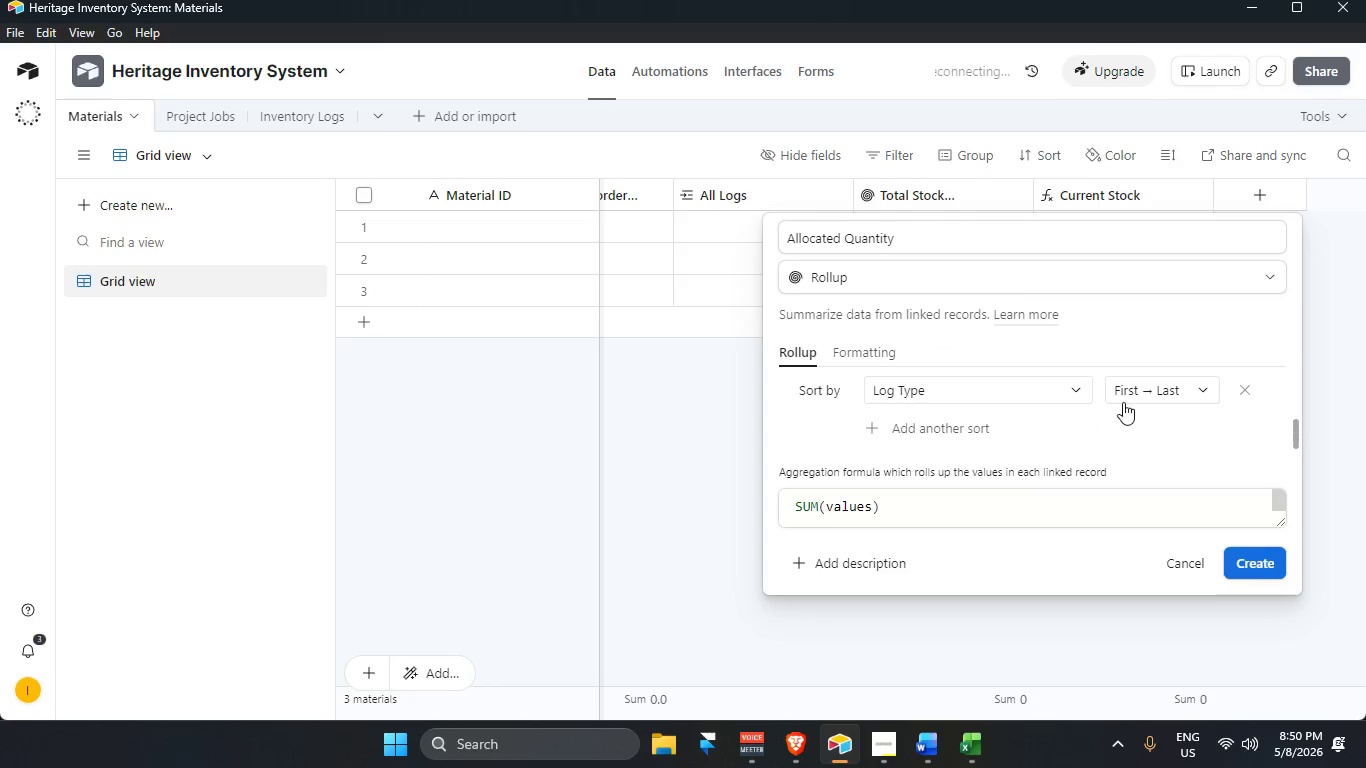 
left_click([1171, 395])
 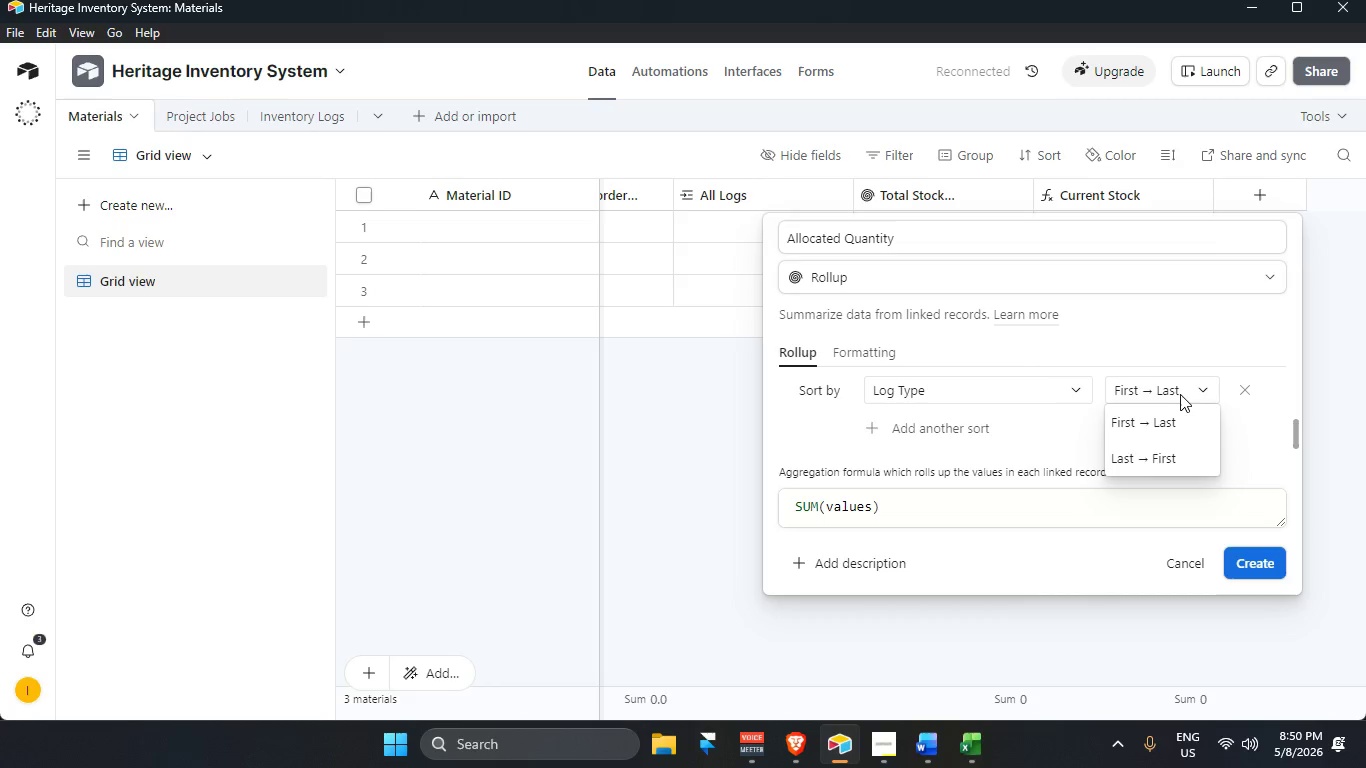 
left_click([1180, 393])
 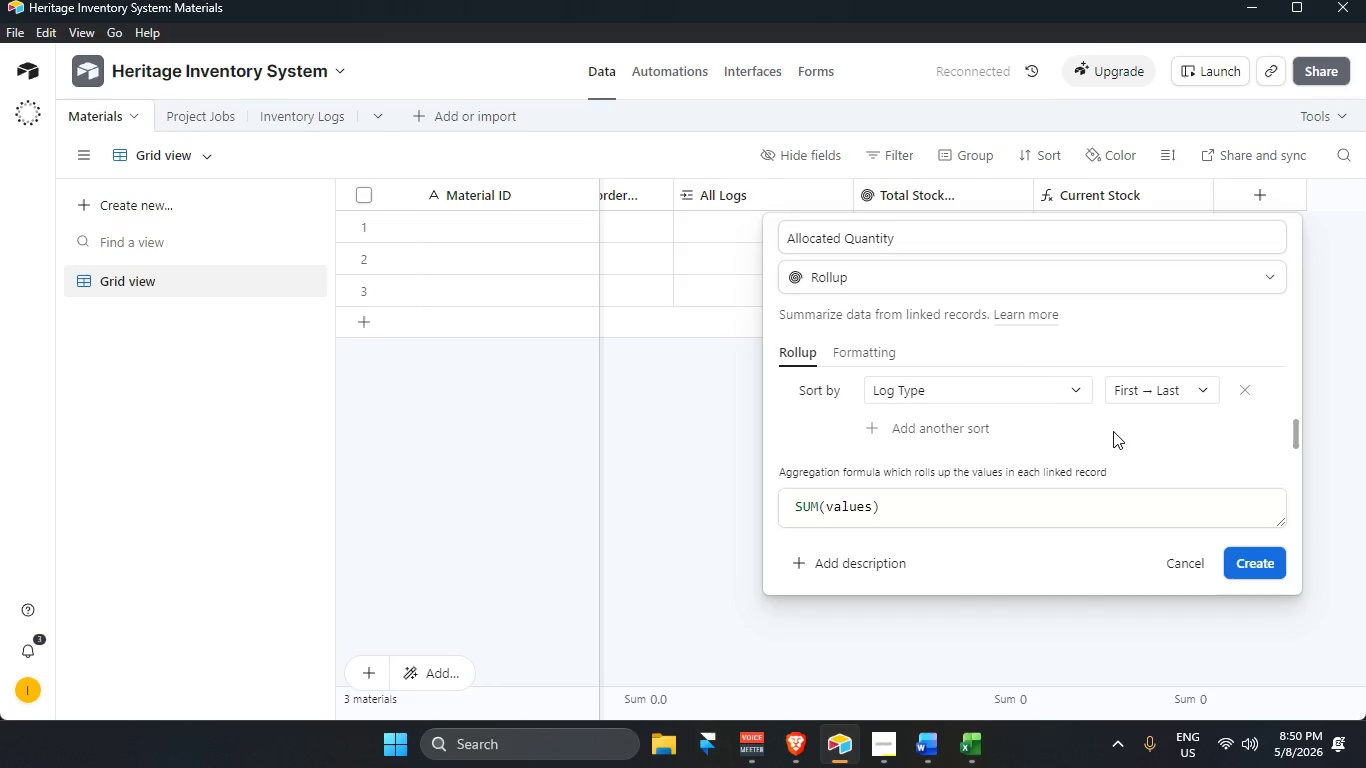 
scroll: coordinate [1113, 431], scroll_direction: down, amount: 1.0
 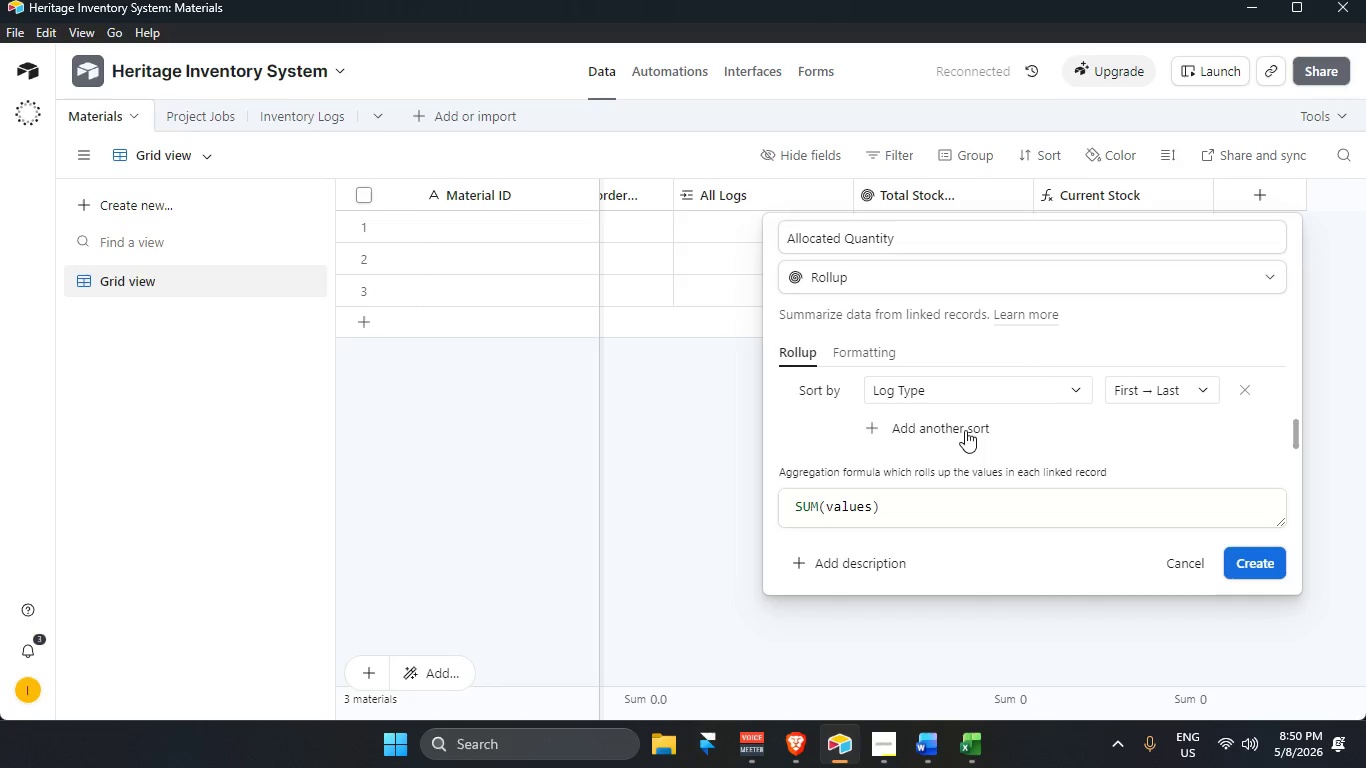 
scroll: coordinate [921, 414], scroll_direction: up, amount: 1.0
 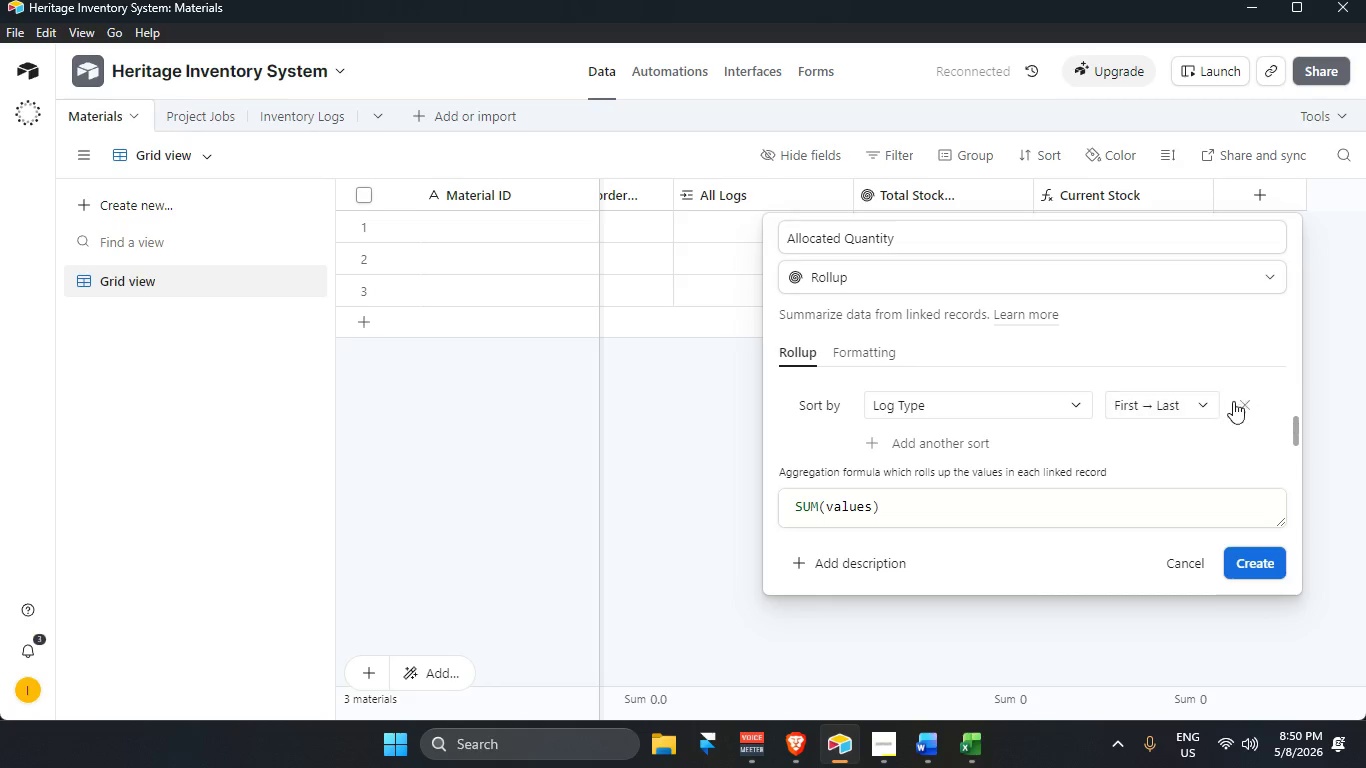 
left_click([1256, 401])
 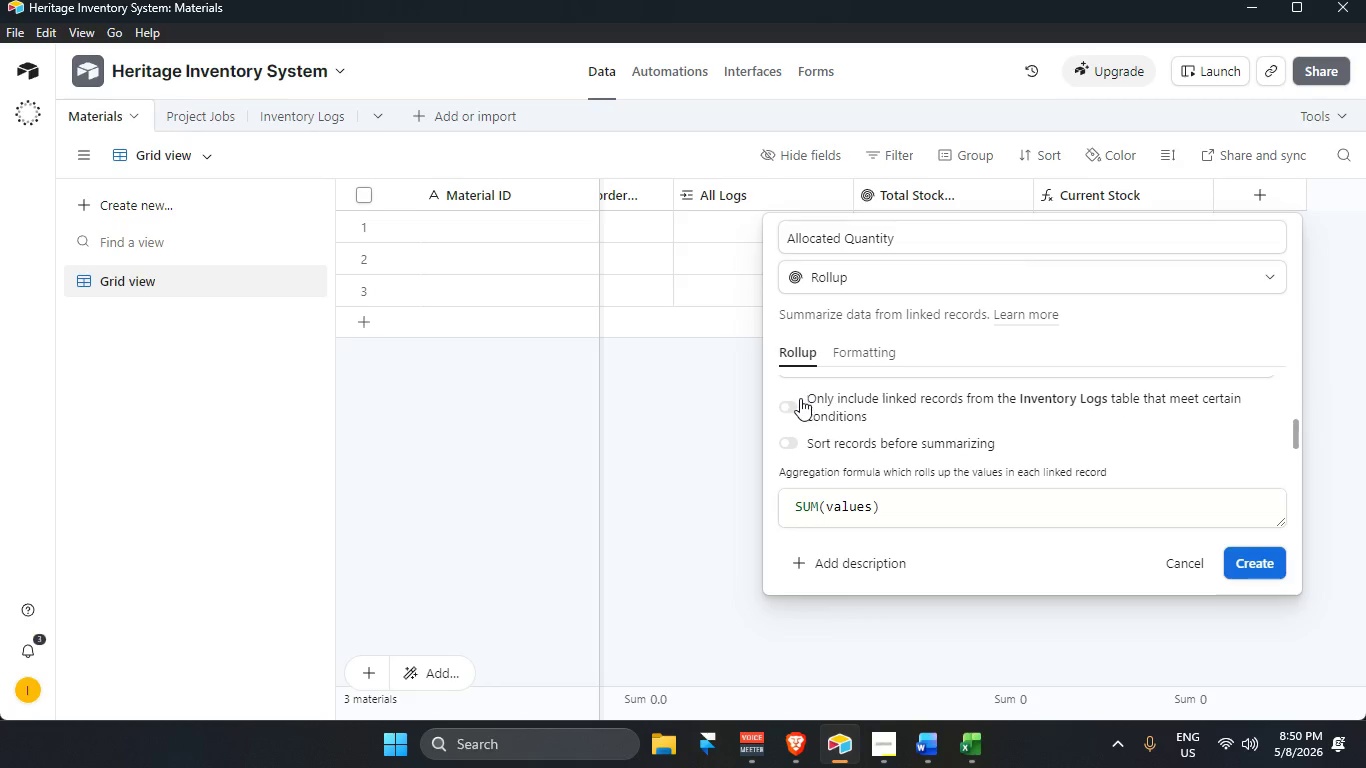 
left_click([785, 405])
 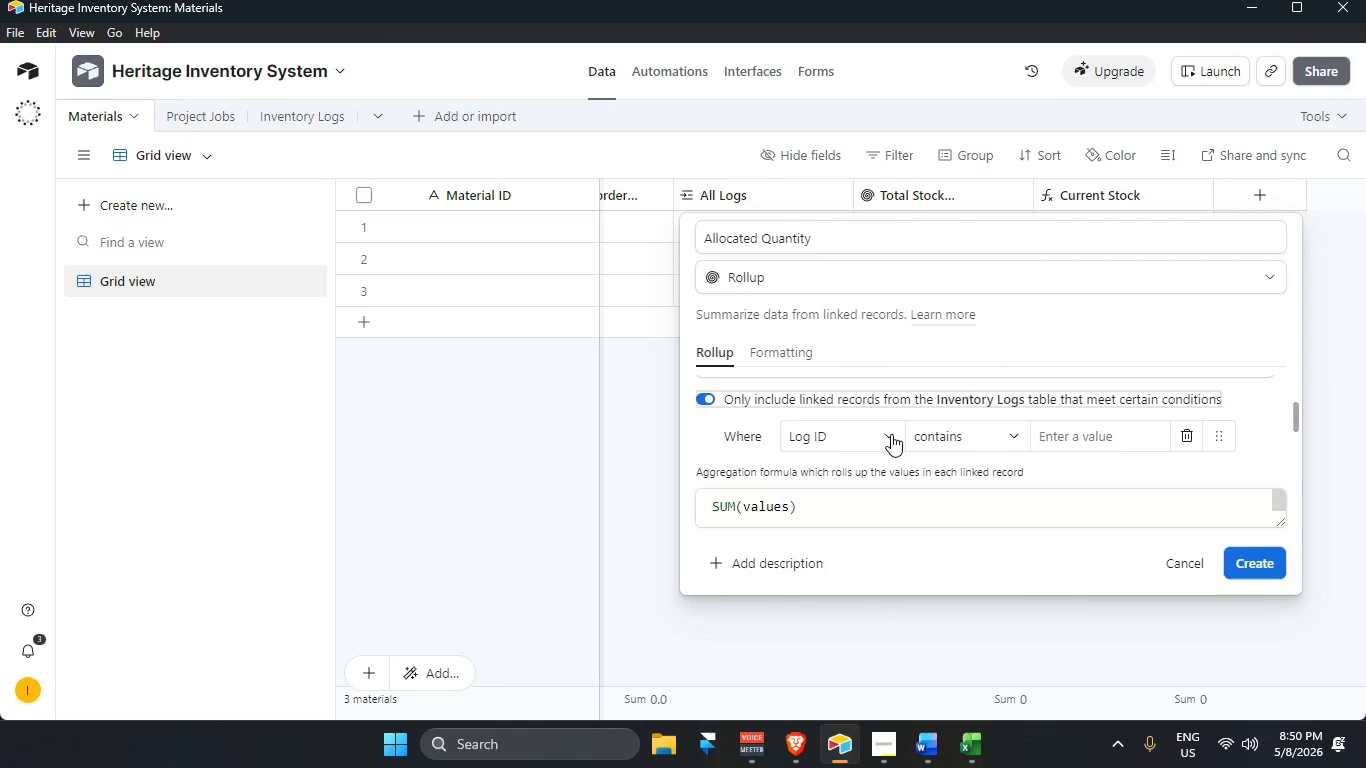 
left_click([872, 435])
 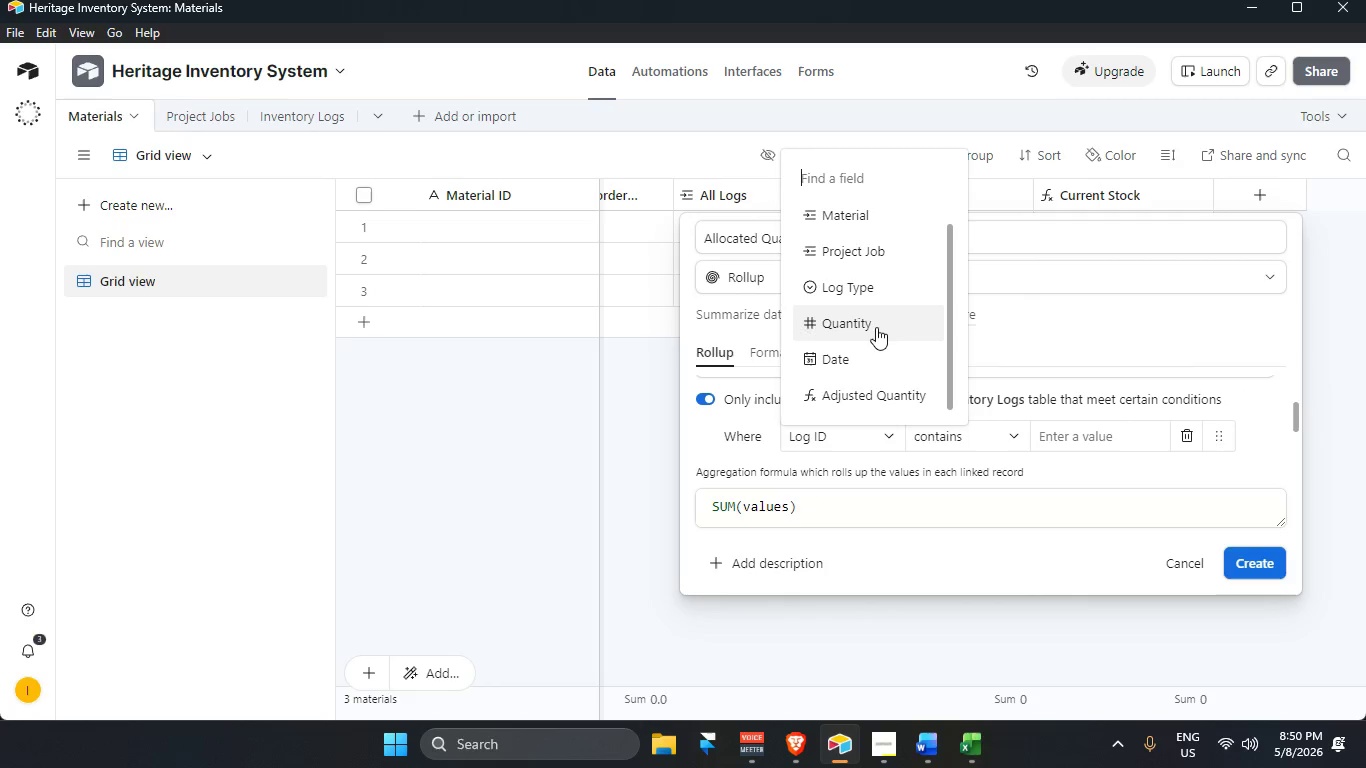 
left_click([880, 288])
 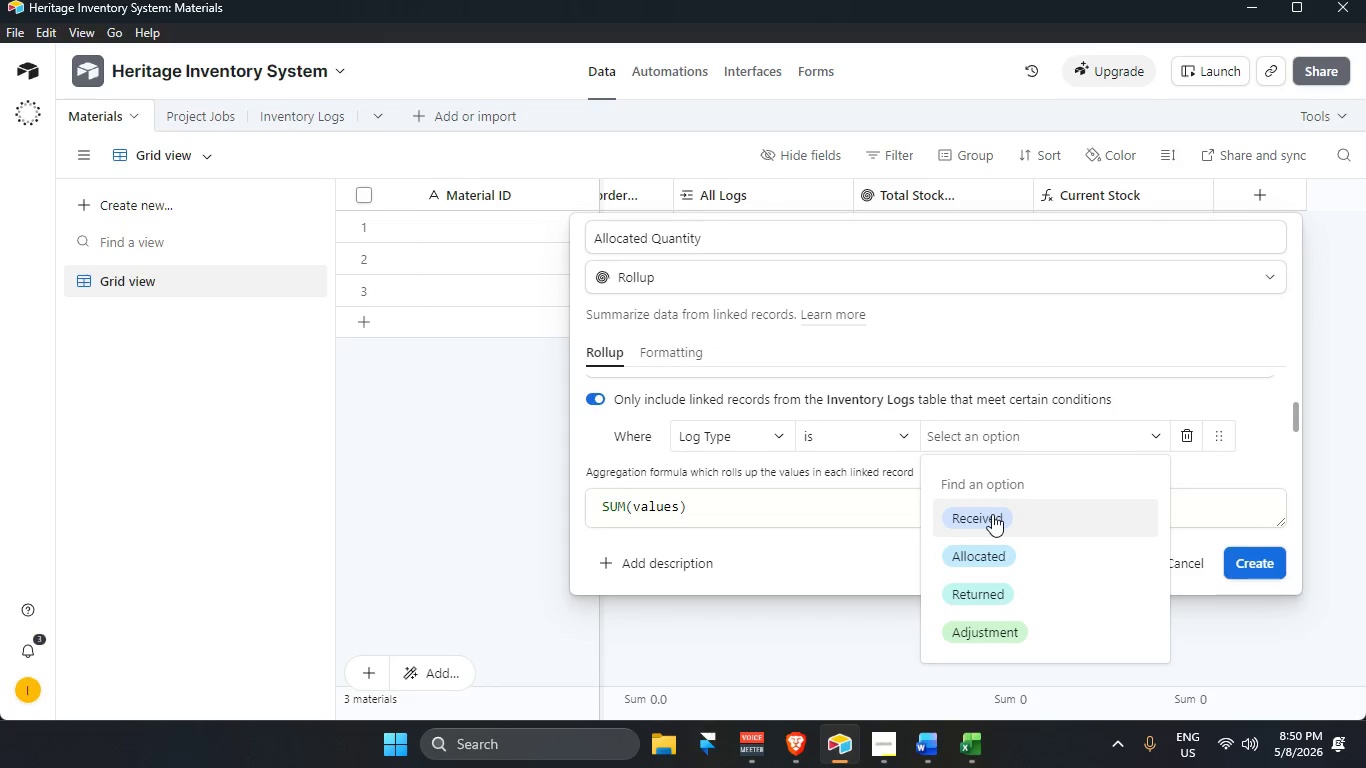 
left_click([999, 553])
 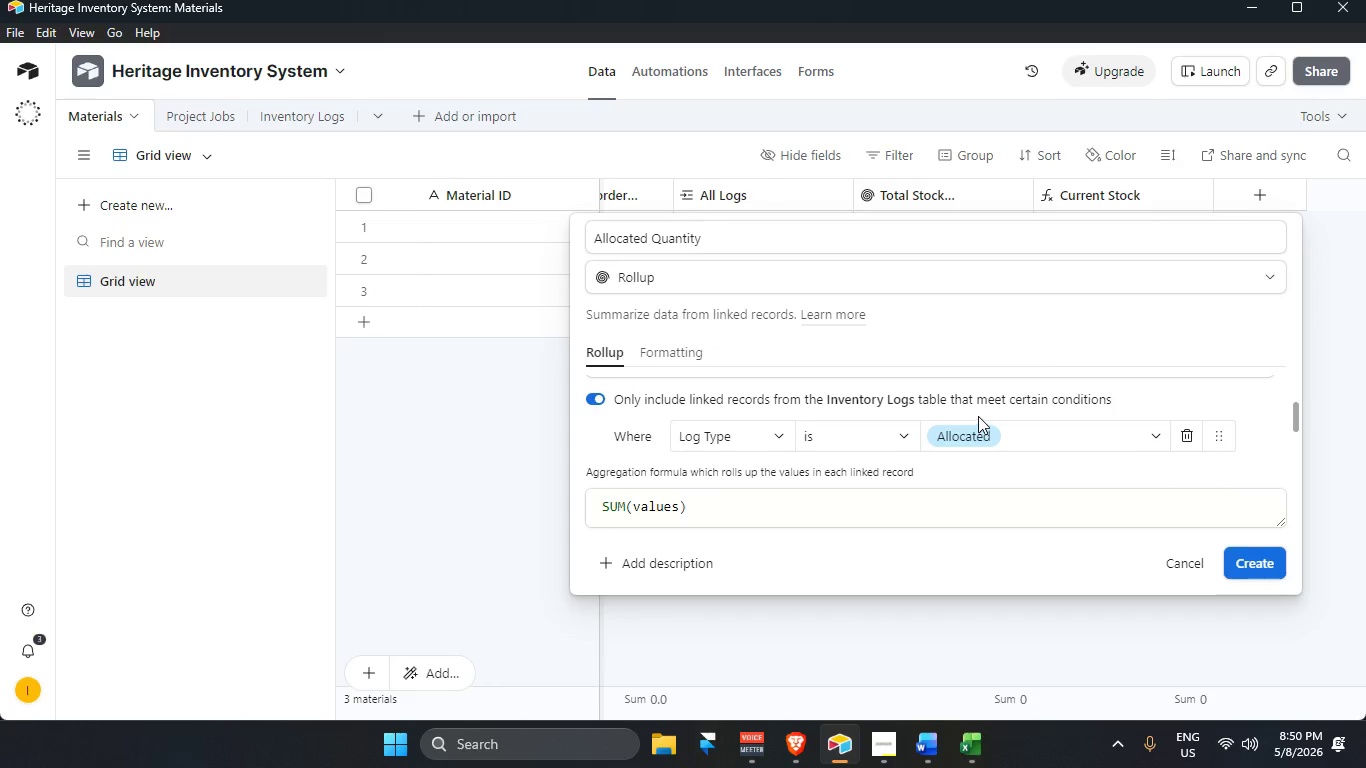 
scroll: coordinate [1079, 458], scroll_direction: down, amount: 2.0
 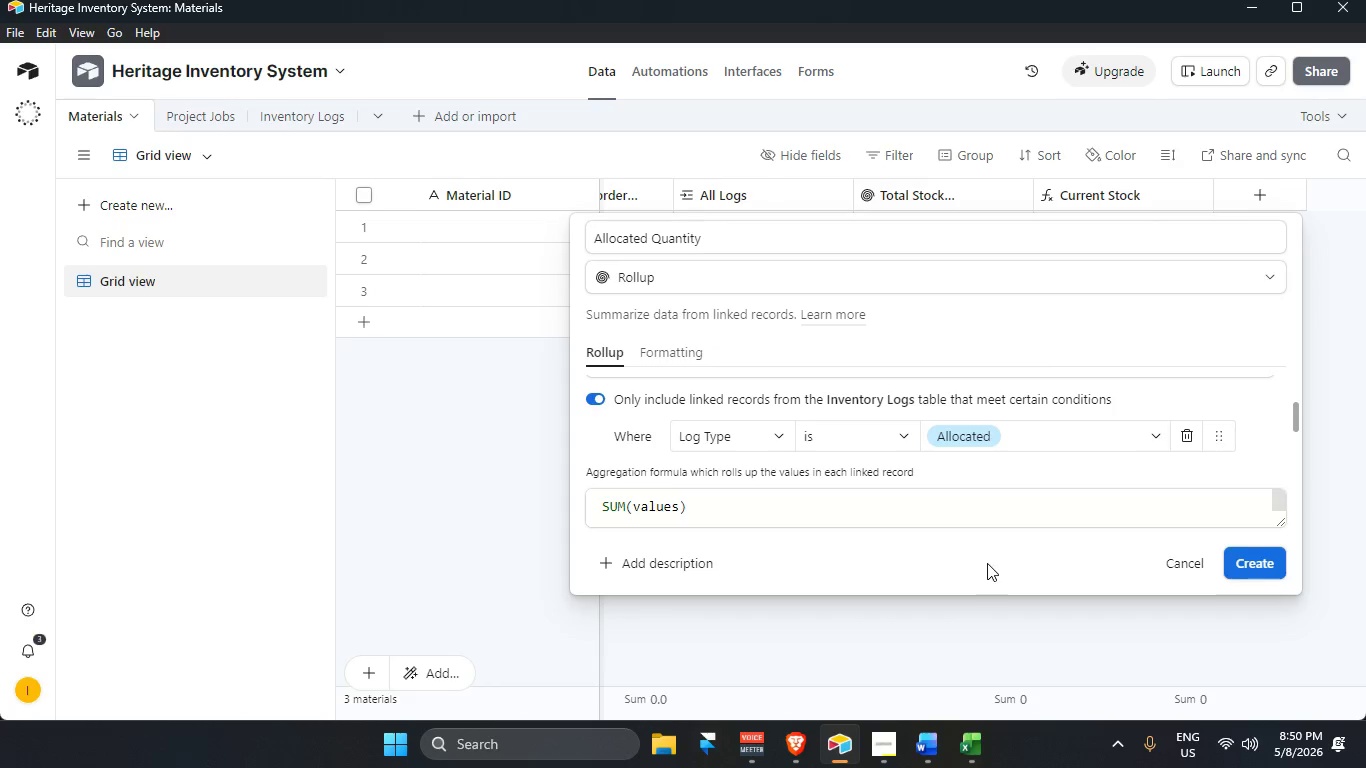 
scroll: coordinate [1086, 411], scroll_direction: up, amount: 4.0
 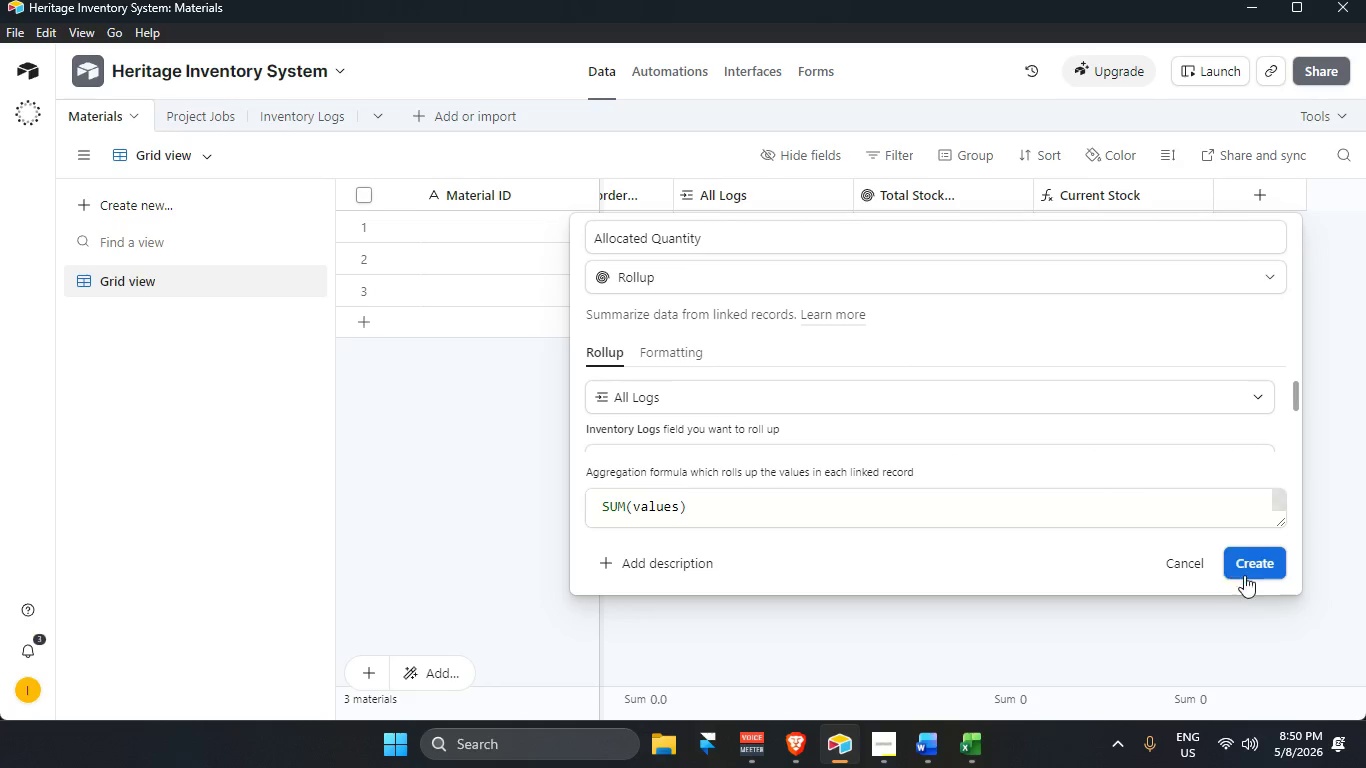 
left_click([1255, 576])
 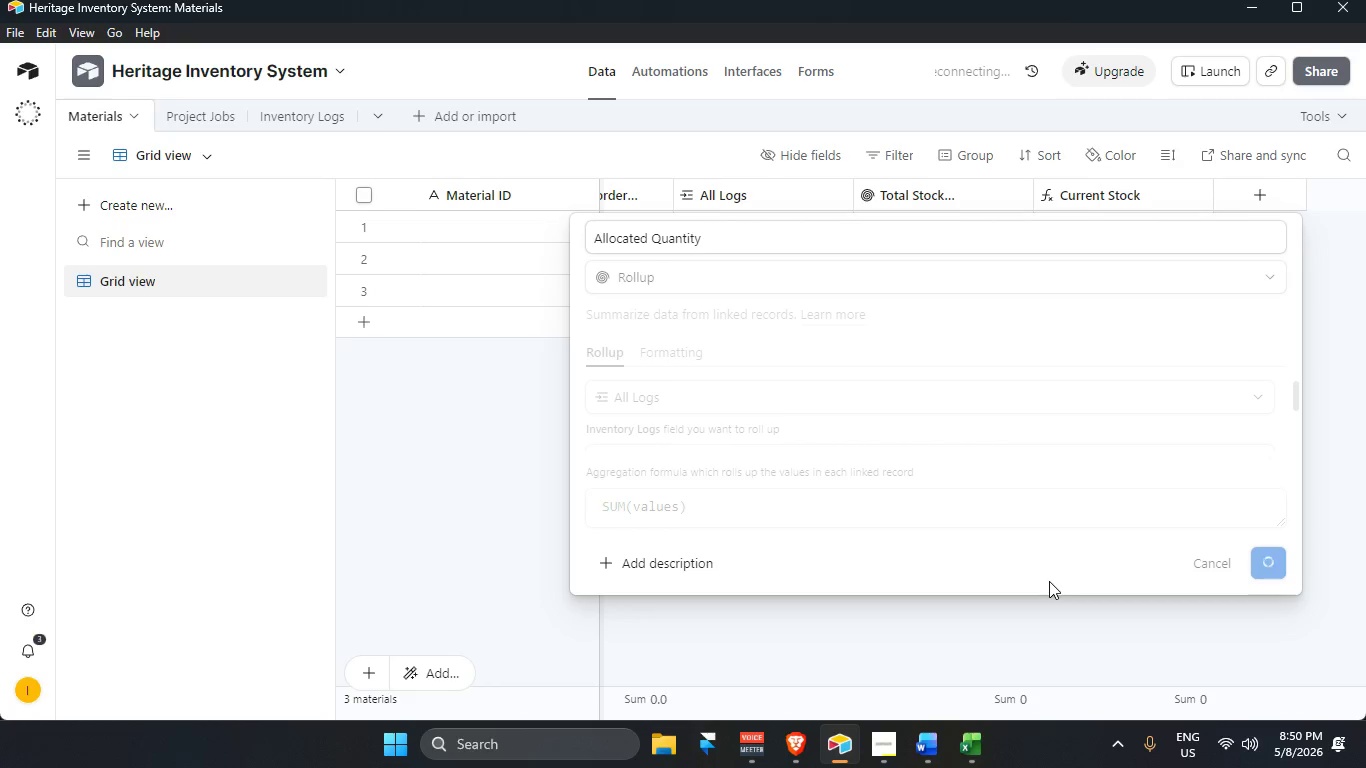 
wait(16.31)
 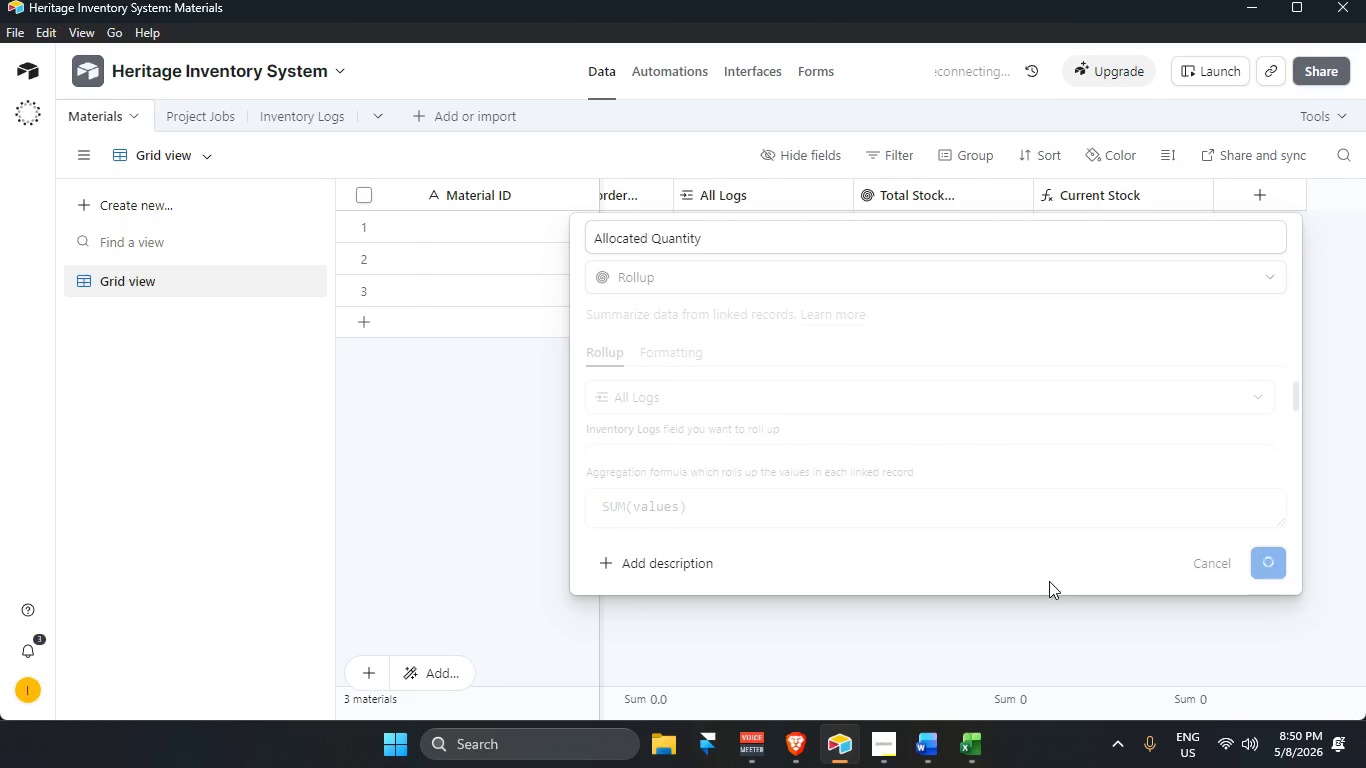 
left_click([1348, 3])
 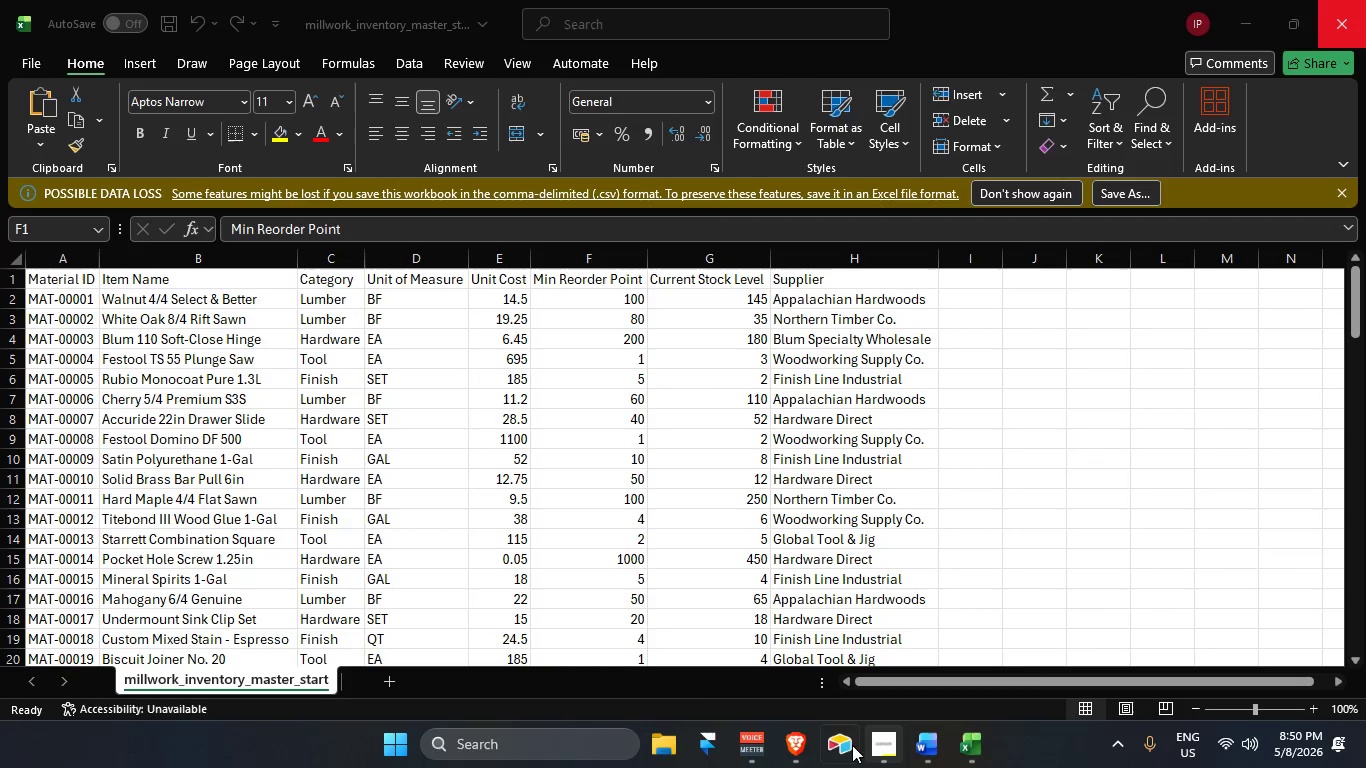 
left_click([836, 751])
 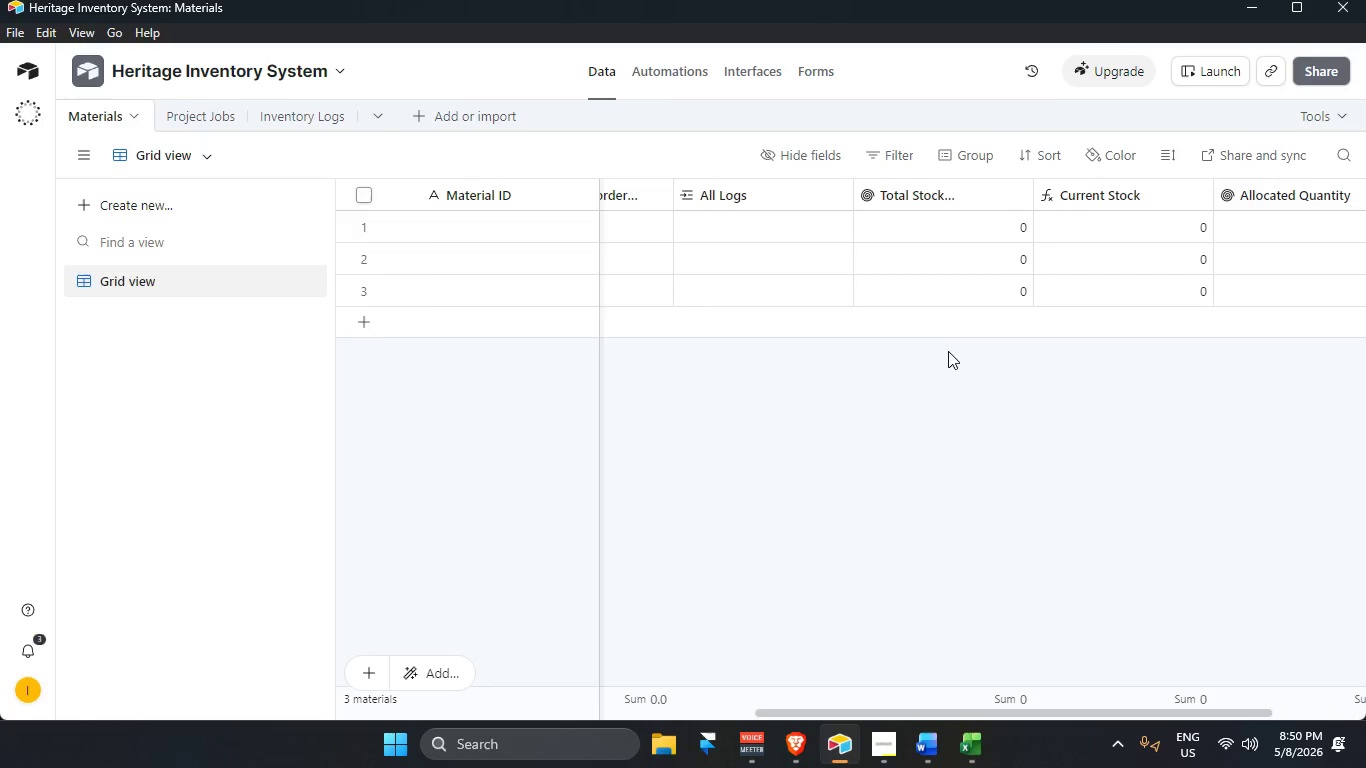 
wait(5.81)
 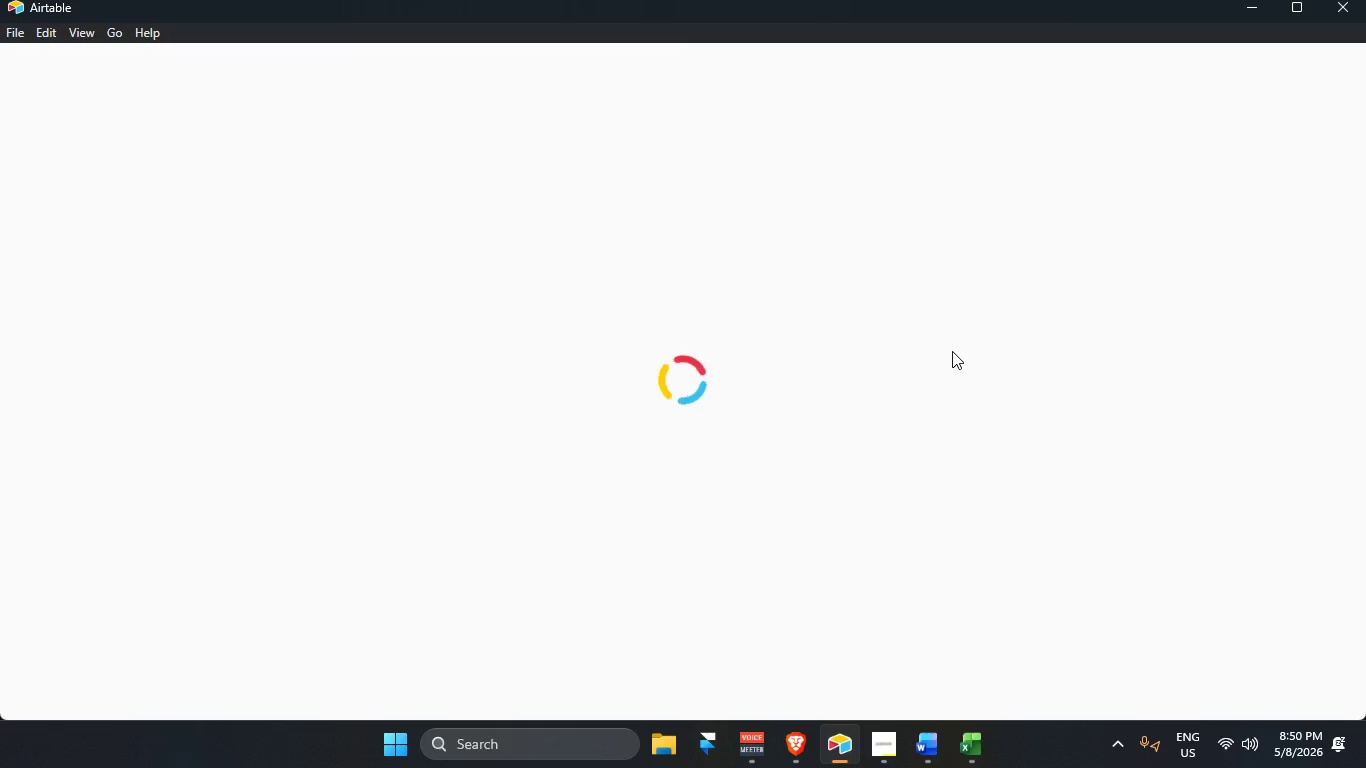 
left_click_drag(start_coordinate=[931, 711], to_coordinate=[1143, 633])
 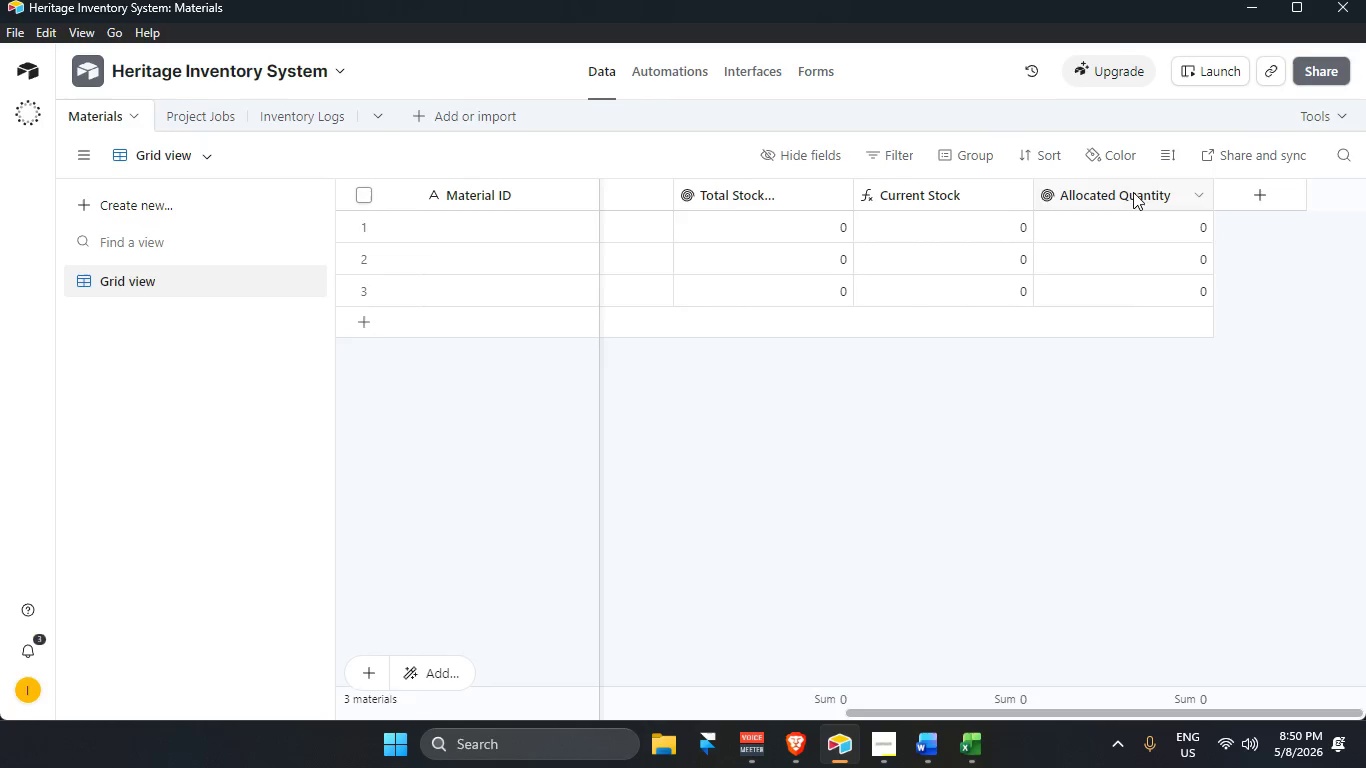 
double_click([1133, 192])
 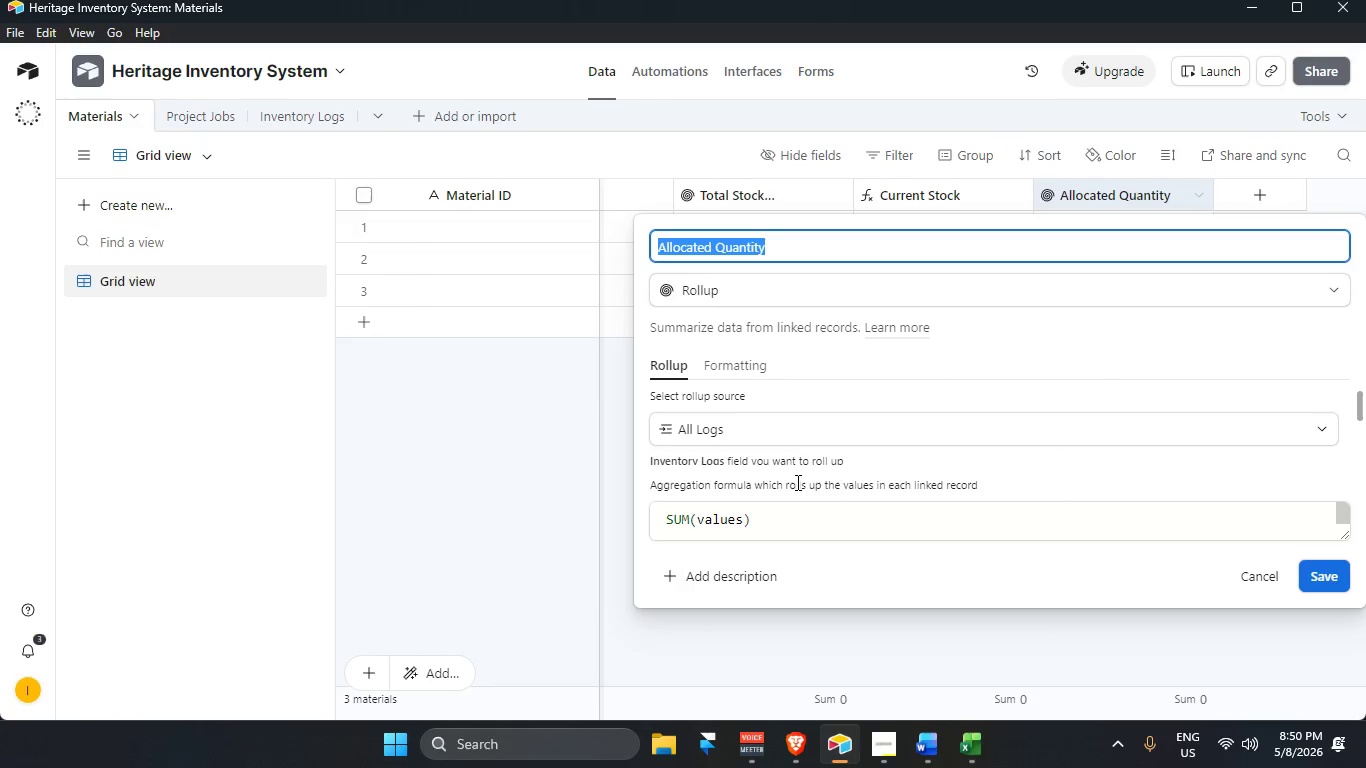 
scroll: coordinate [926, 452], scroll_direction: down, amount: 1.0
 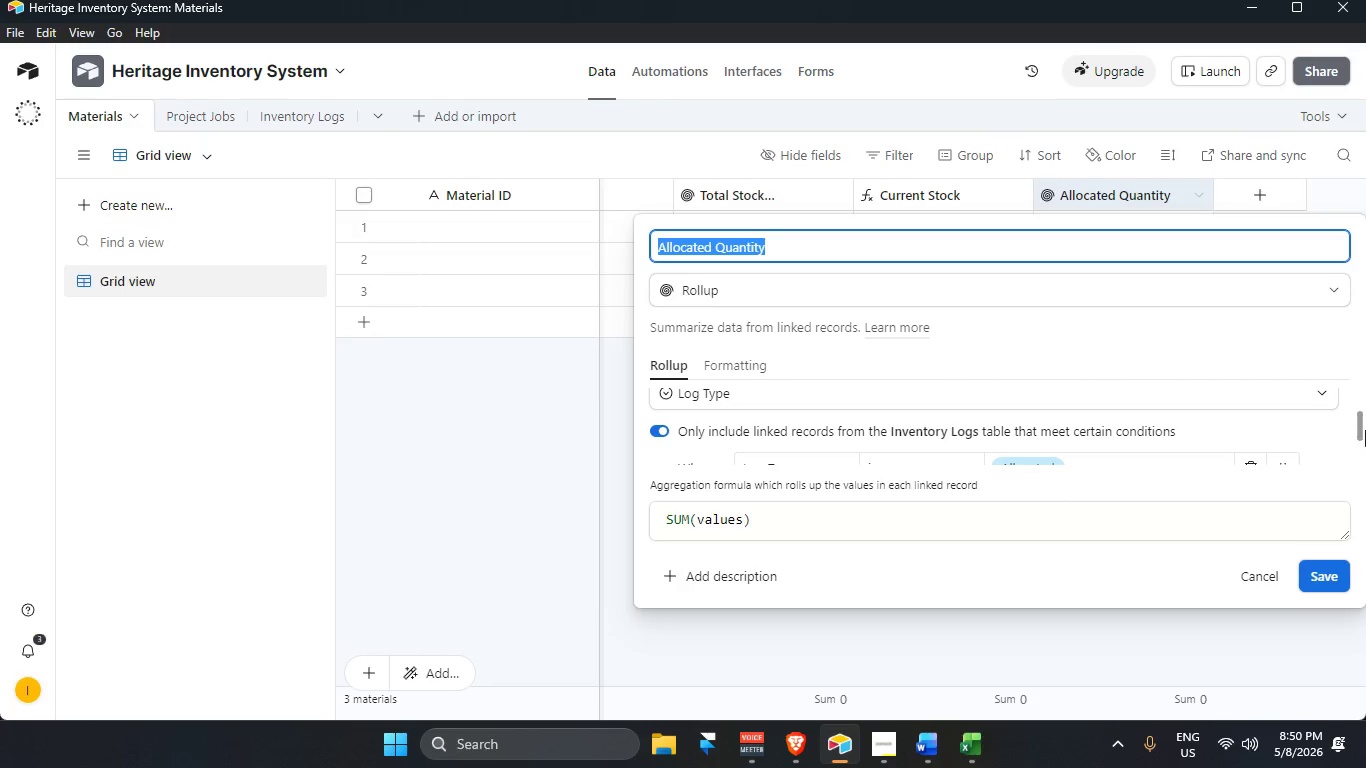 
left_click_drag(start_coordinate=[1361, 426], to_coordinate=[1362, 436])
 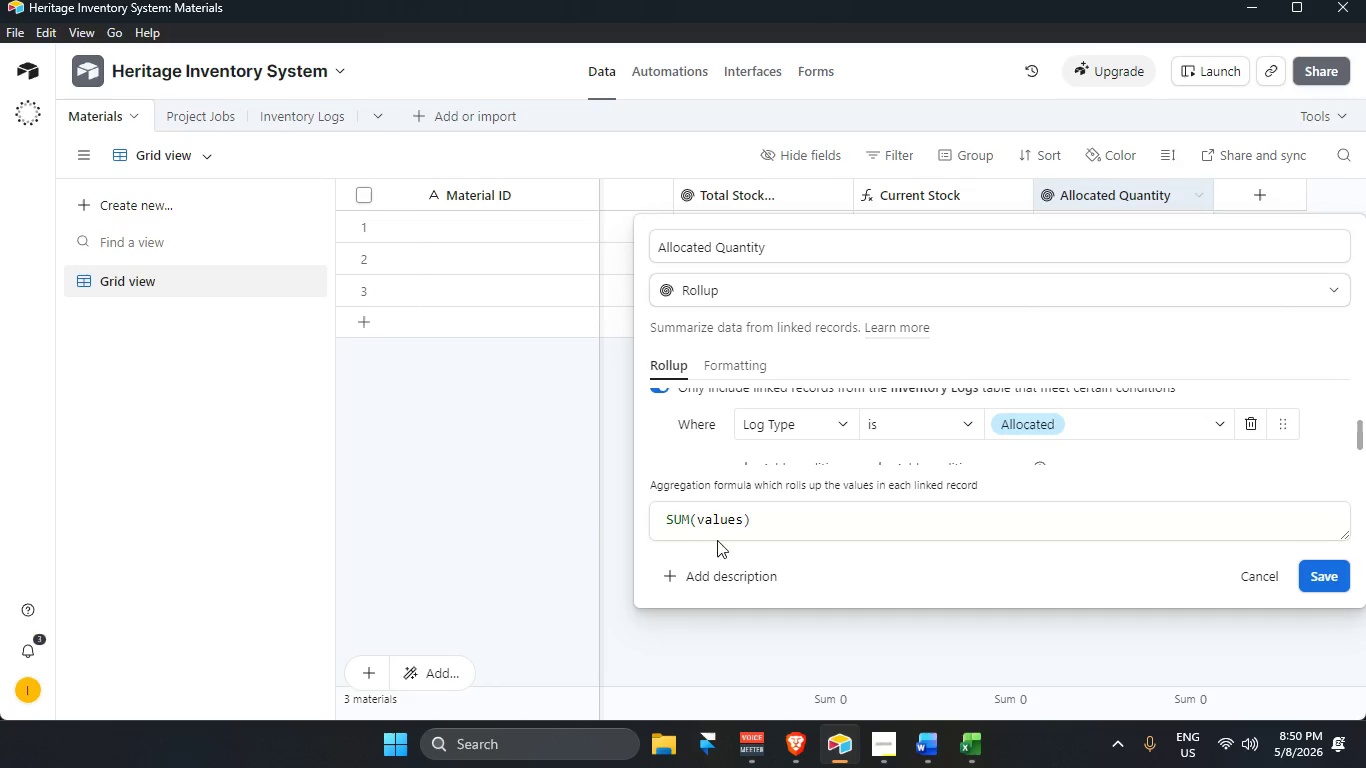 
left_click([604, 499])
 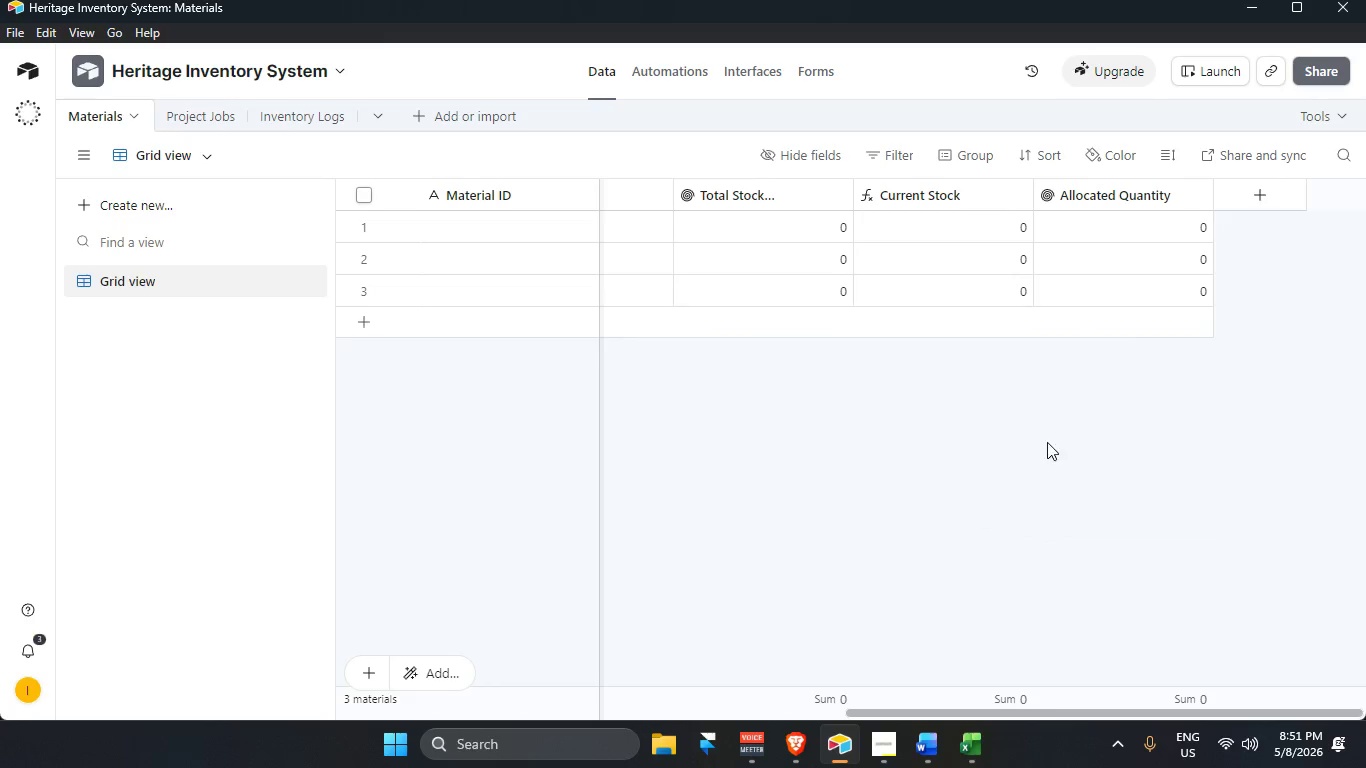 
mouse_move([1119, 204])
 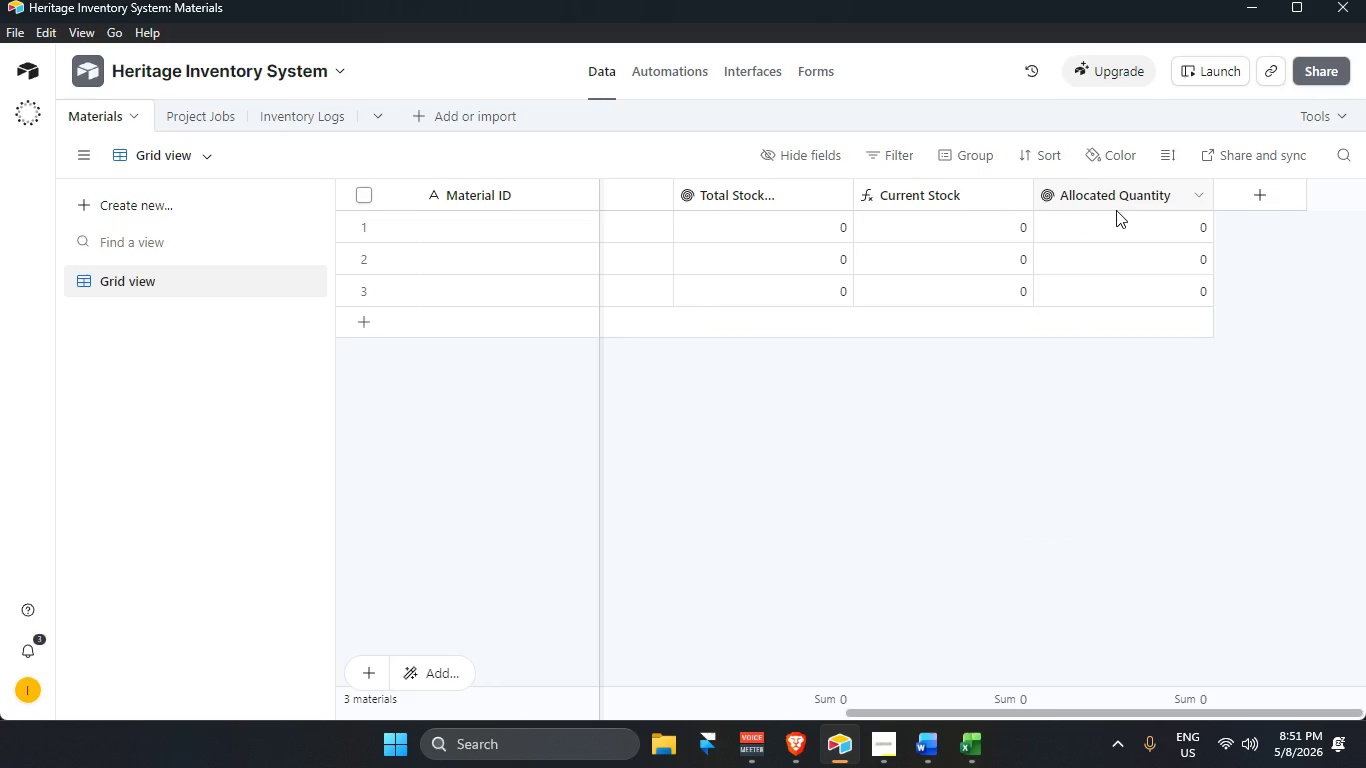 
wait(7.36)
 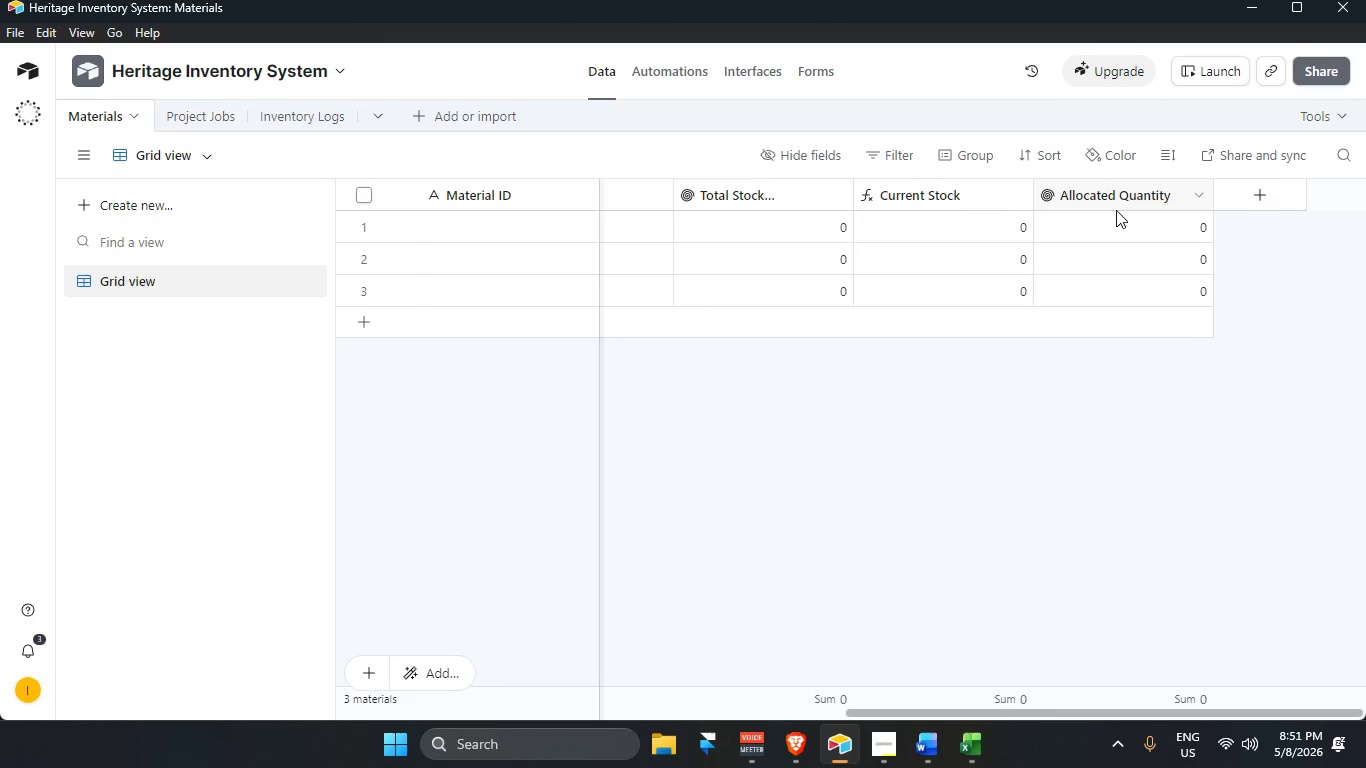 
left_click([1260, 198])
 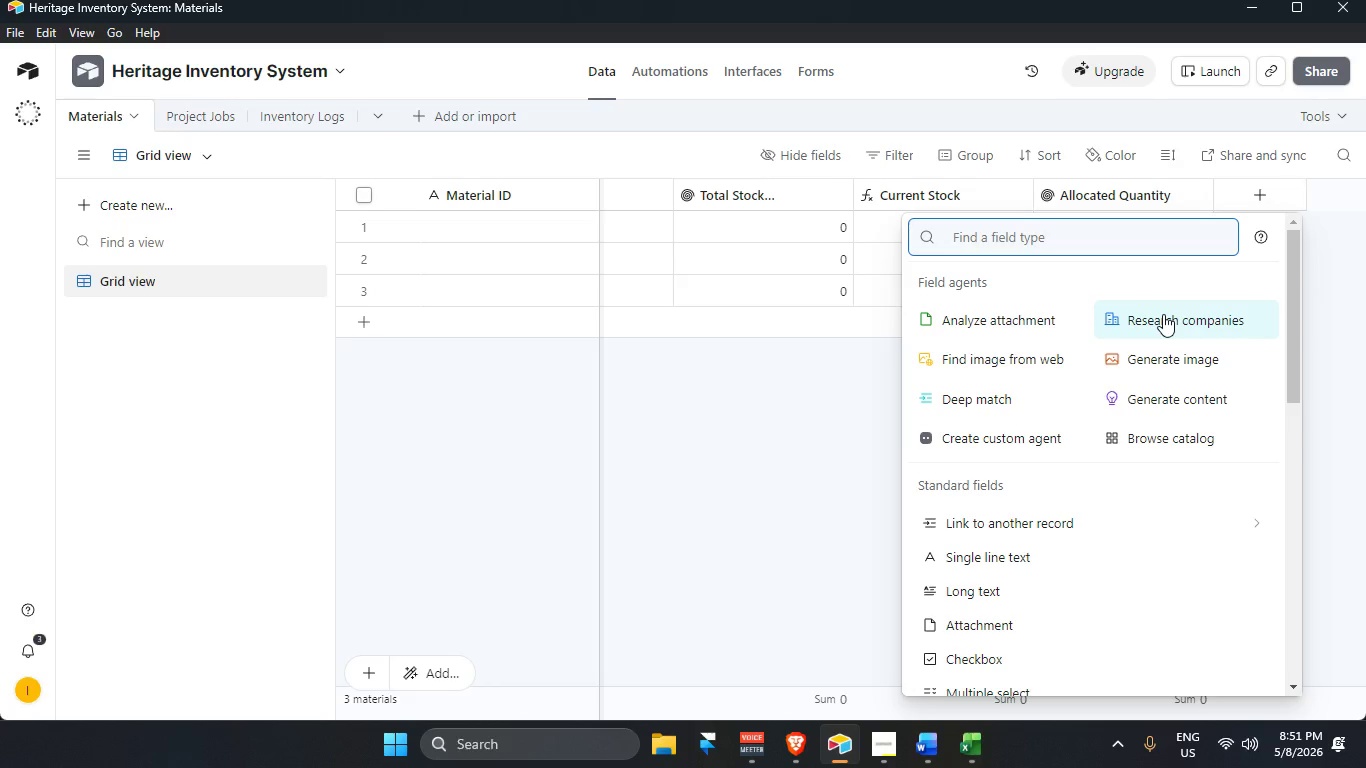 
type(form)
 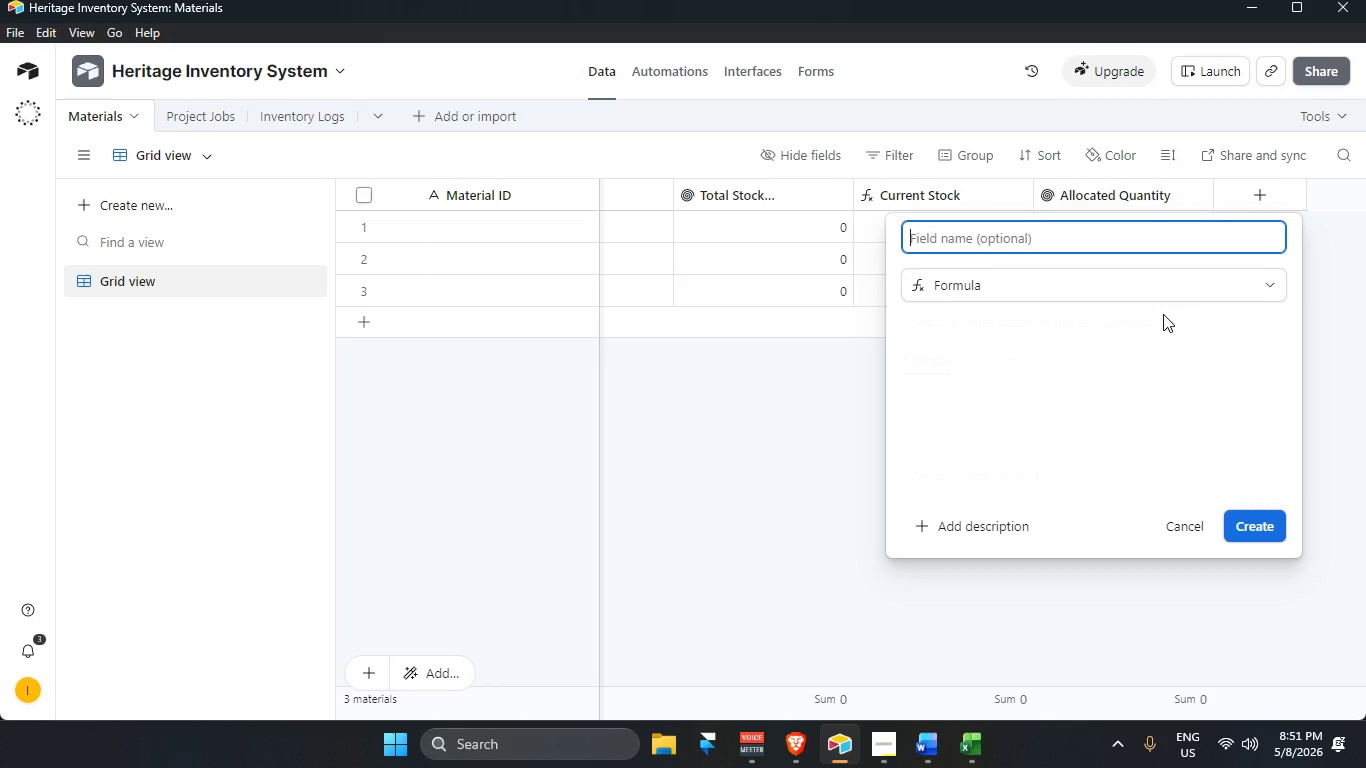 
key(Enter)
 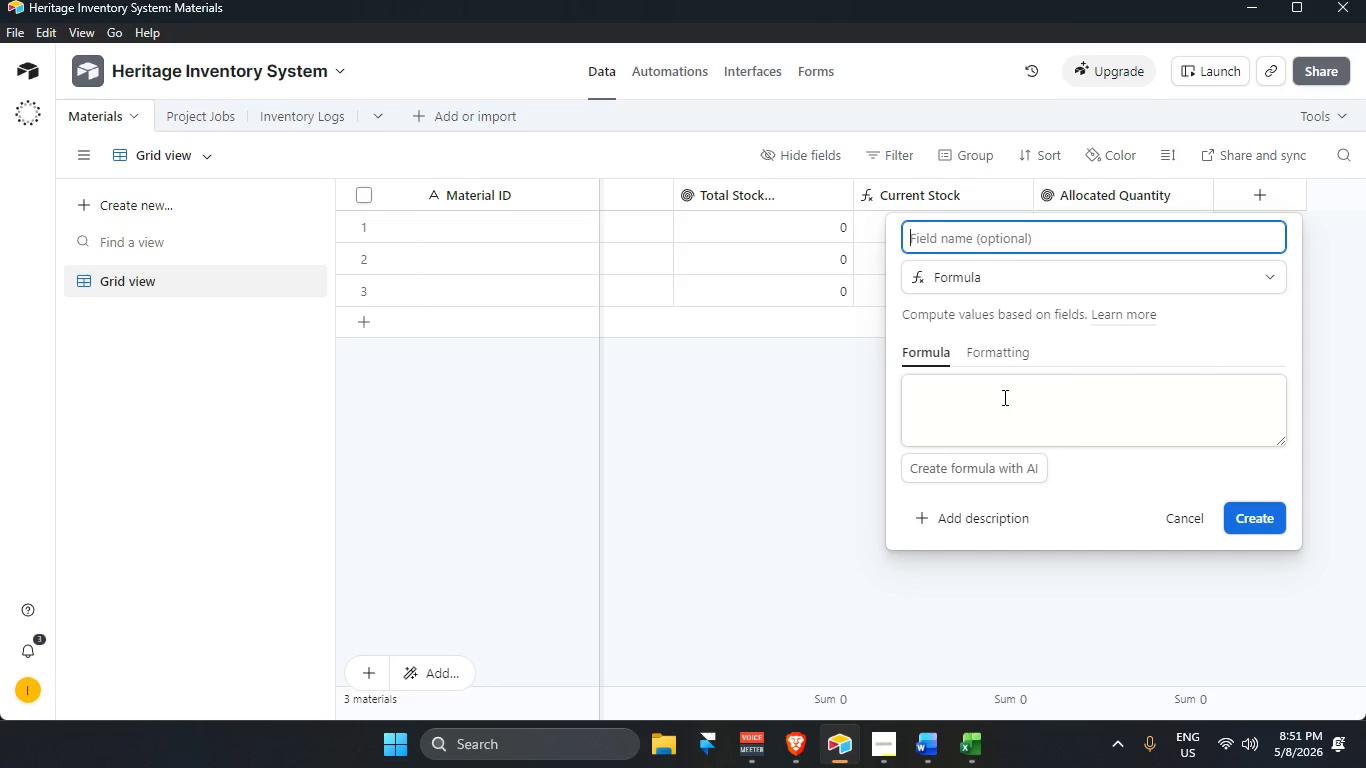 
wait(26.38)
 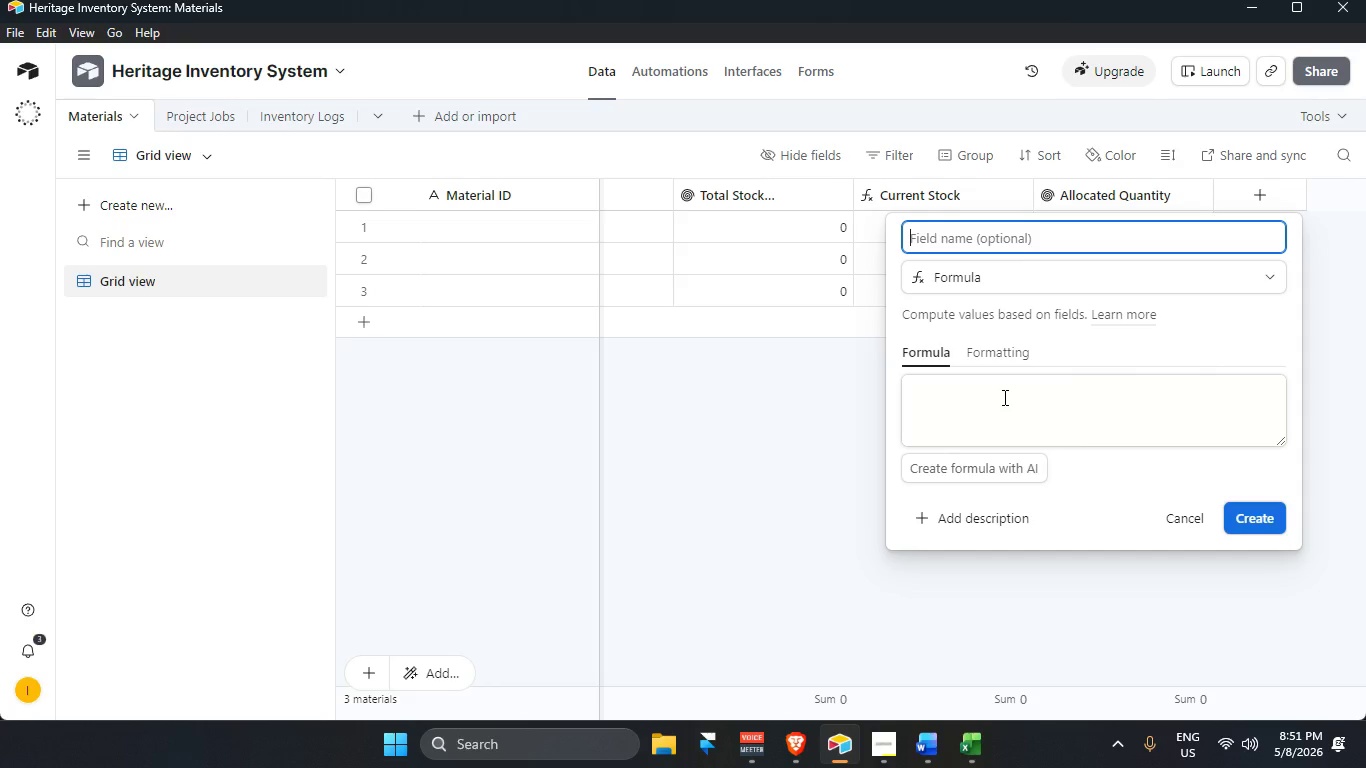 
left_click([990, 400])
 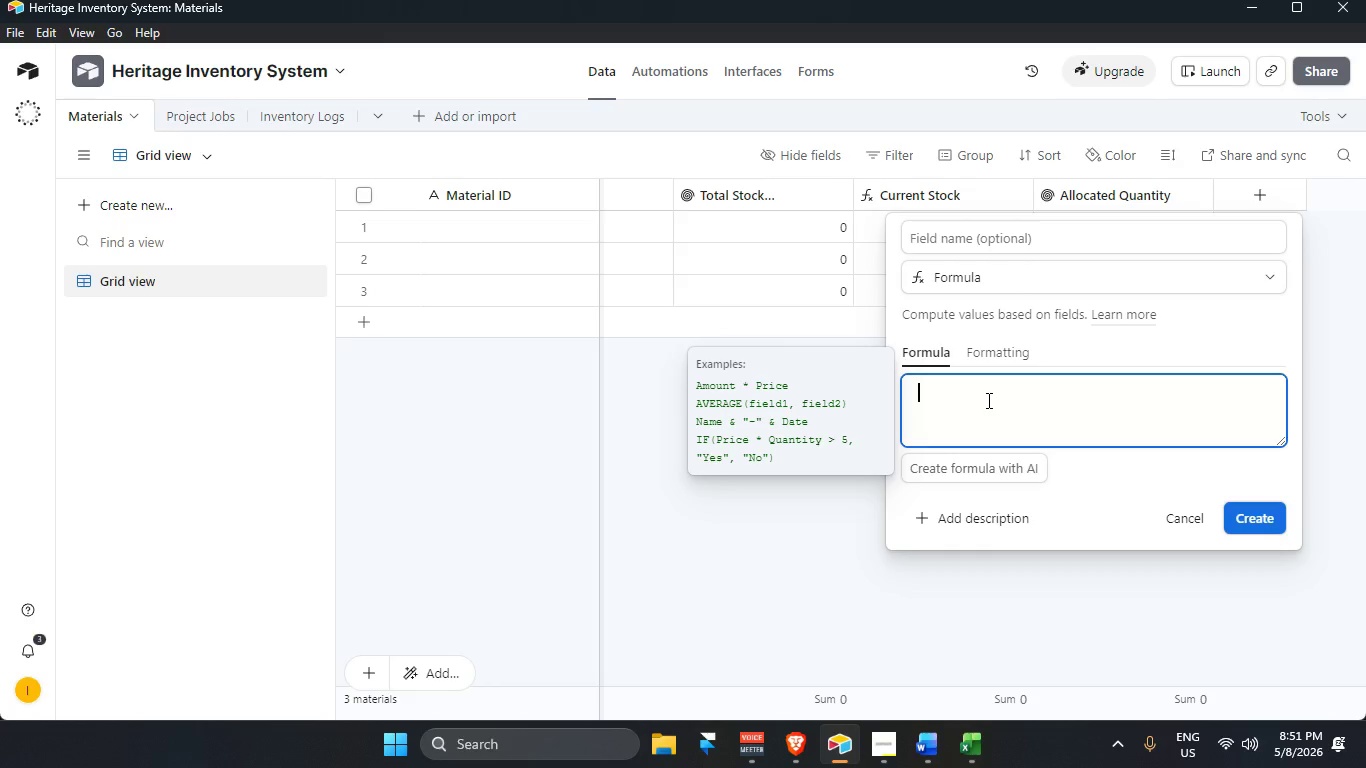 
type({tot)
 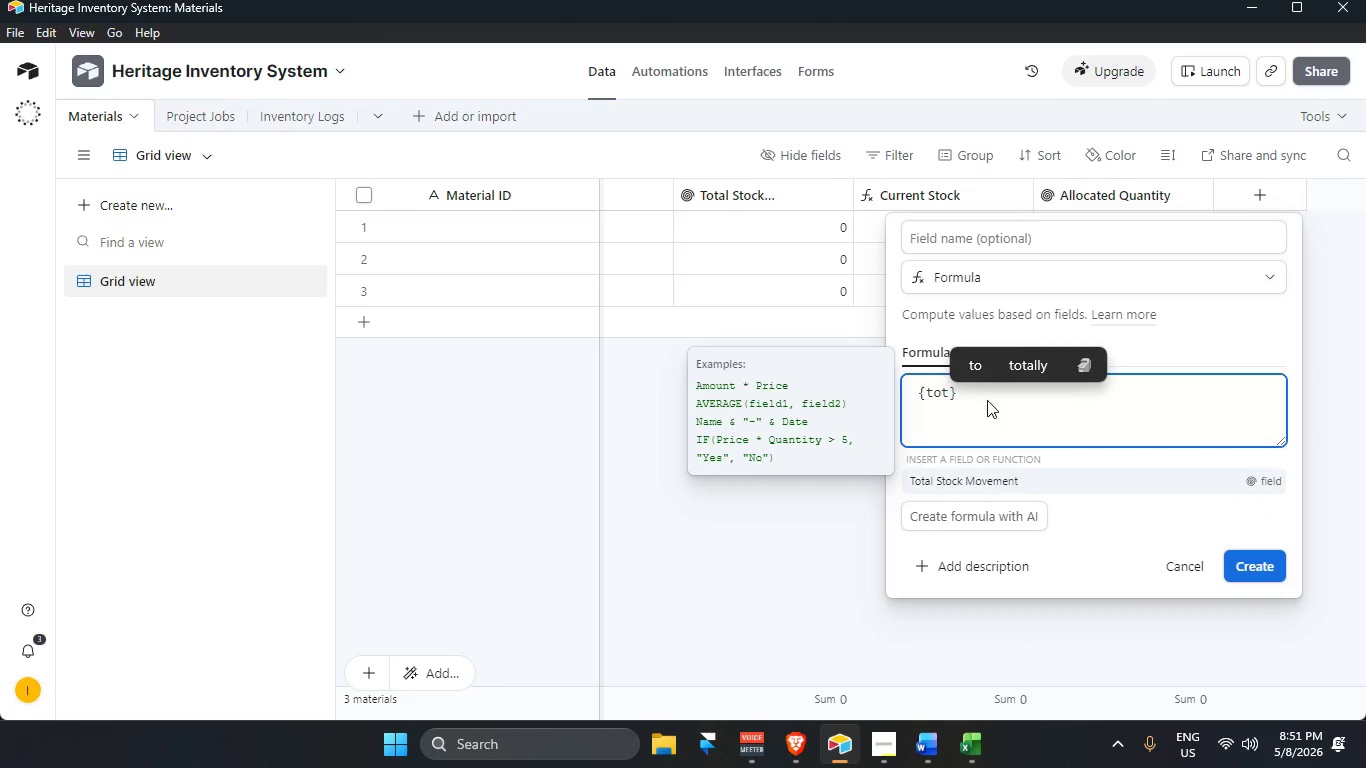 
key(Enter)
 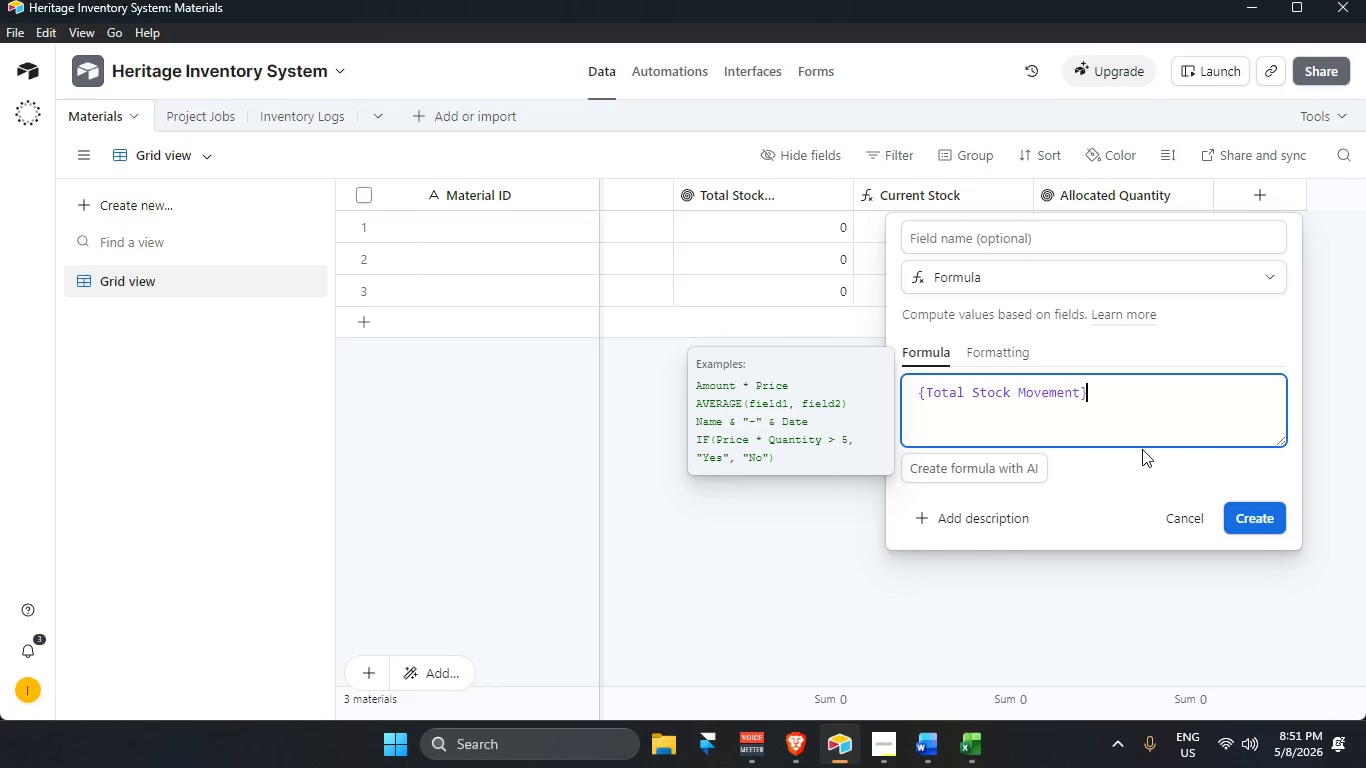 
wait(16.09)
 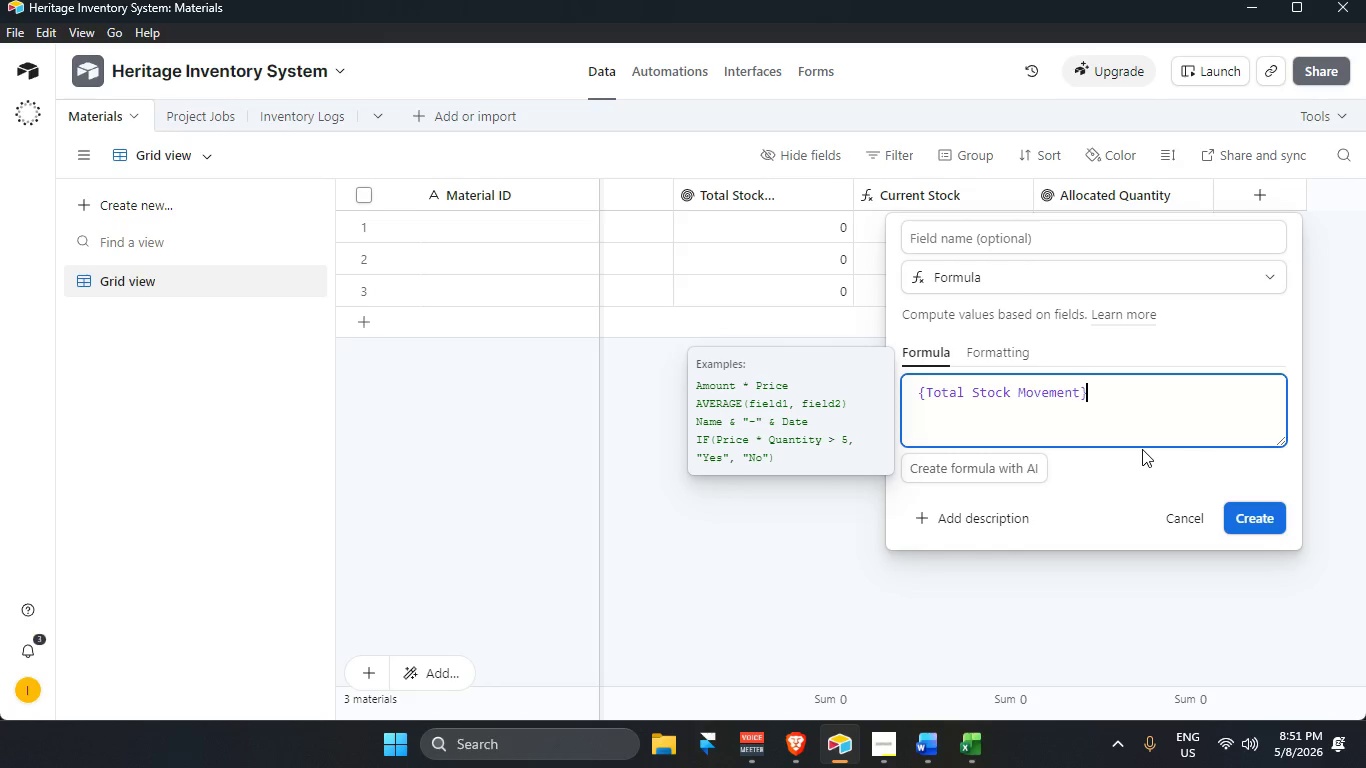 
left_click([1088, 230])
 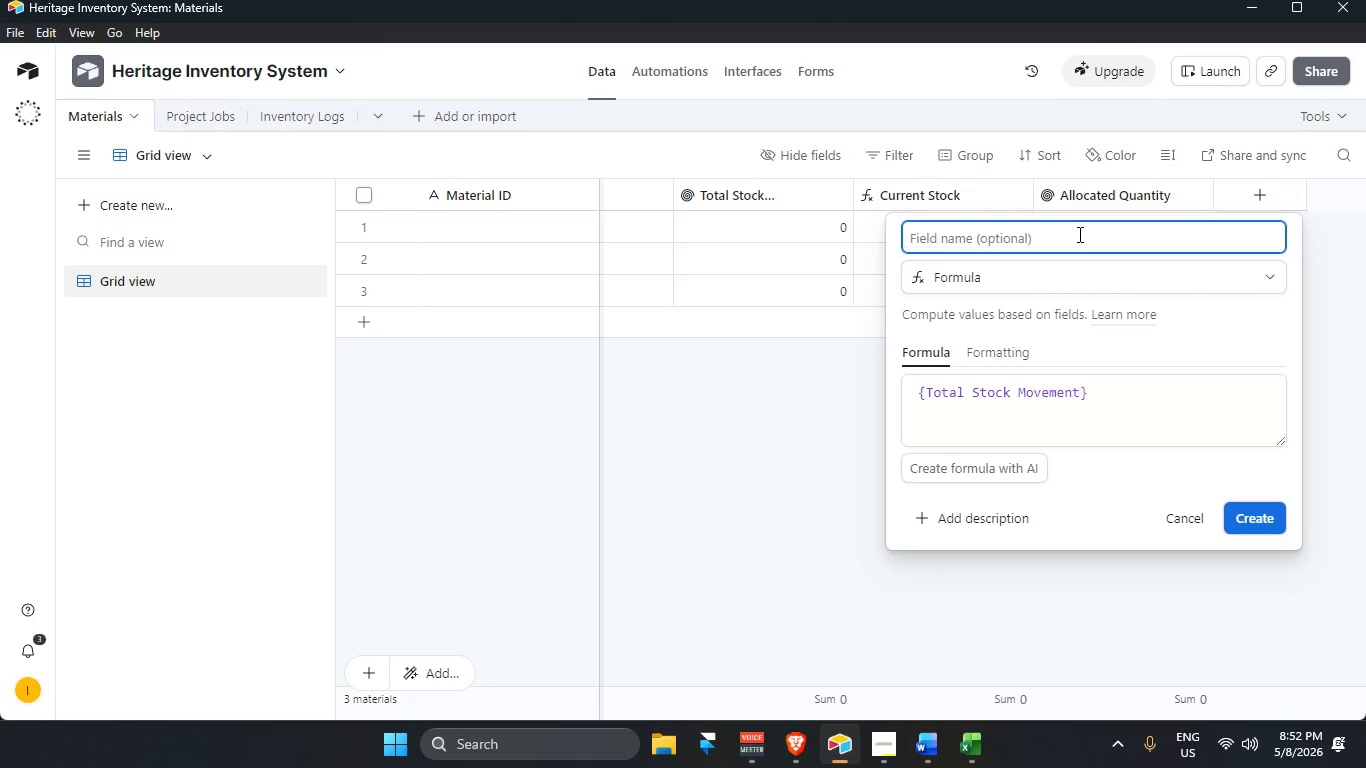 
wait(10.84)
 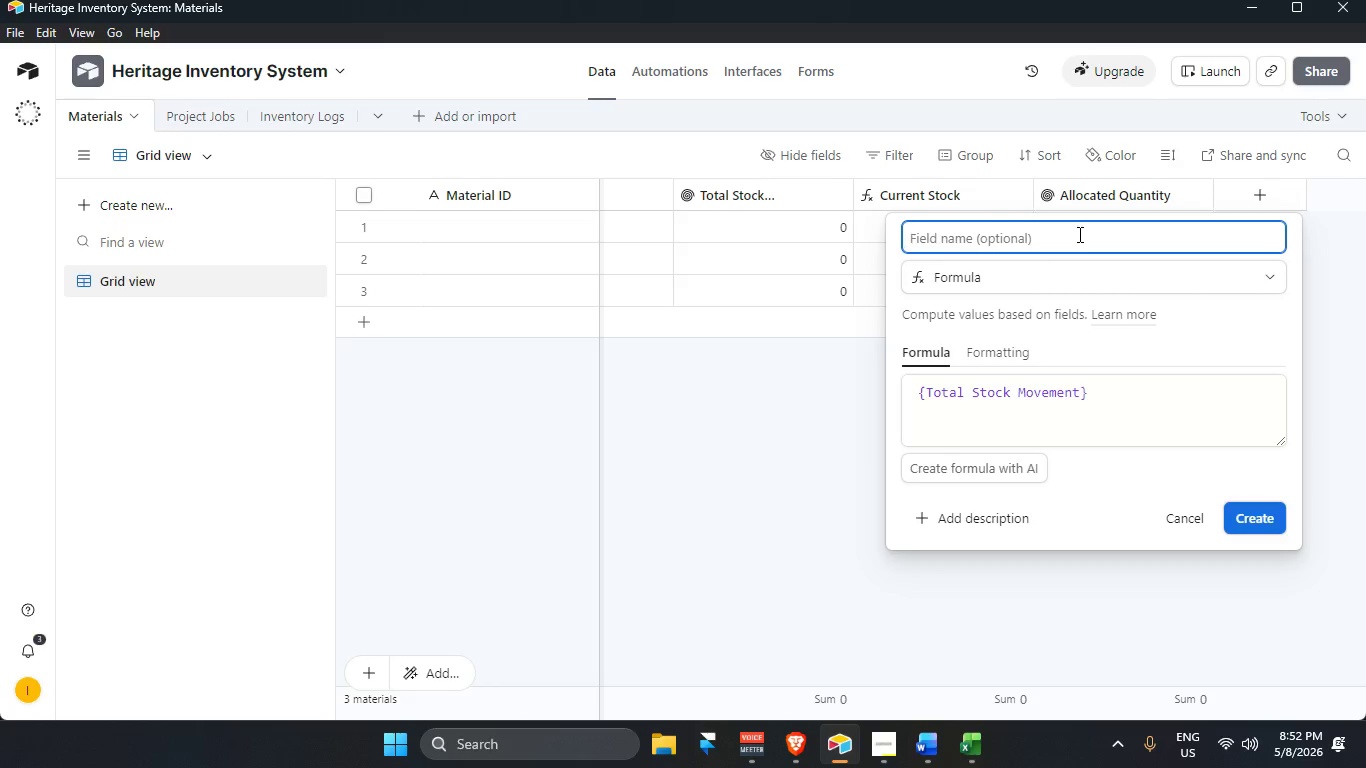 
double_click([848, 532])
 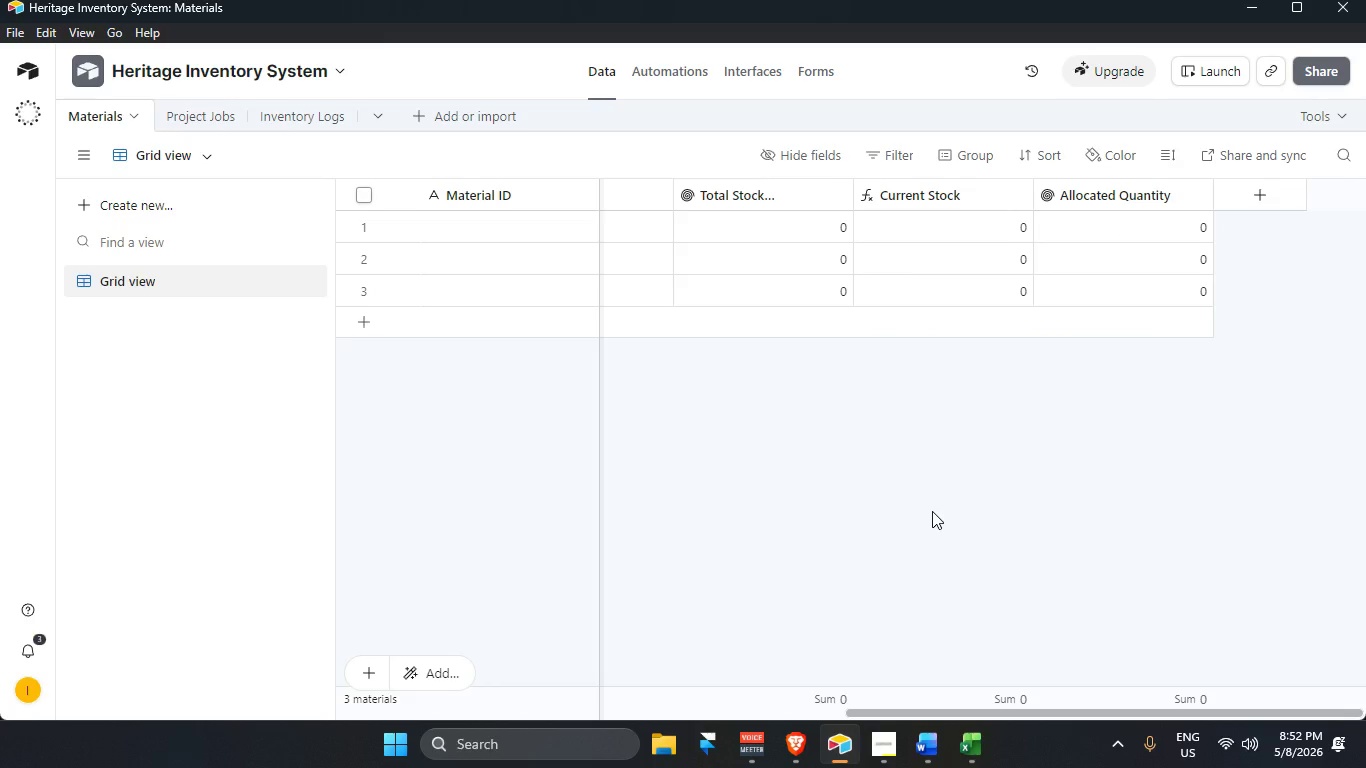 
scroll: coordinate [336, 255], scroll_direction: up, amount: 2.0
 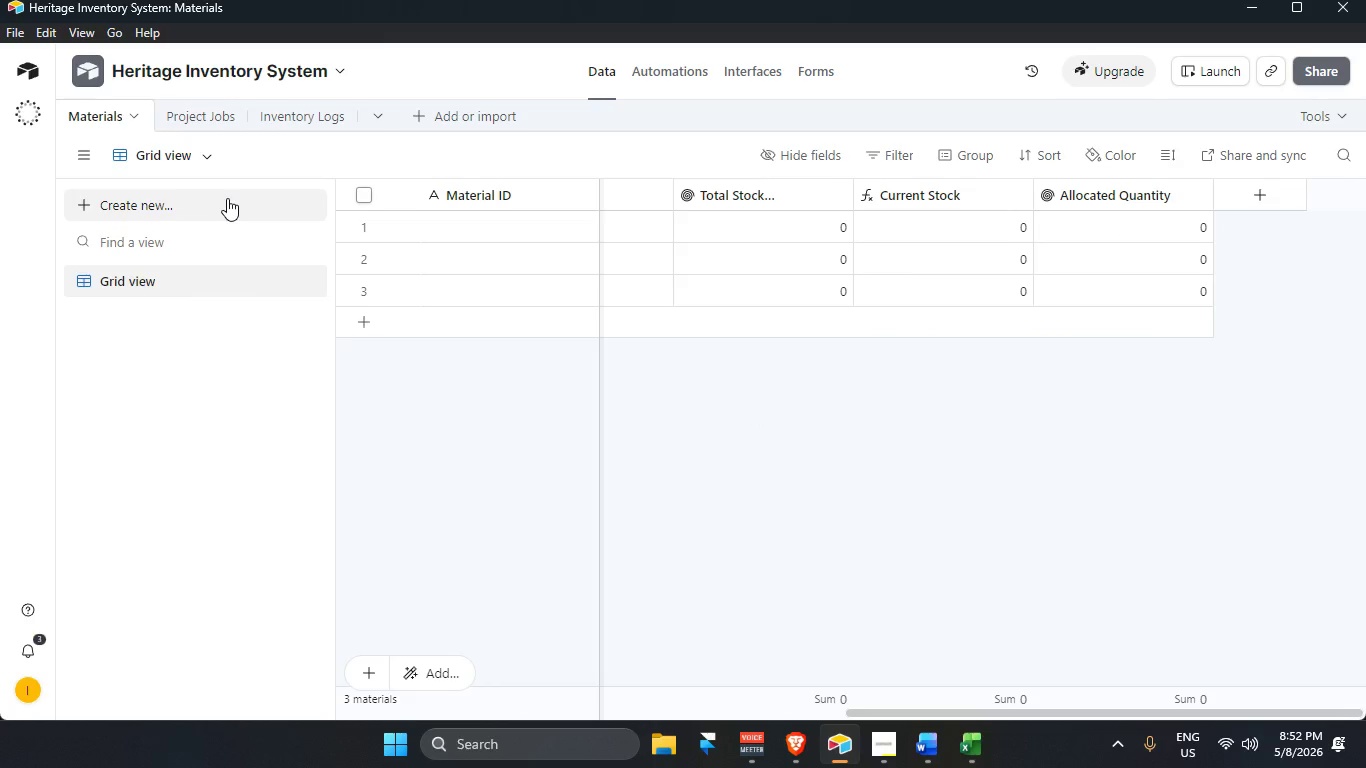 
left_click([230, 197])
 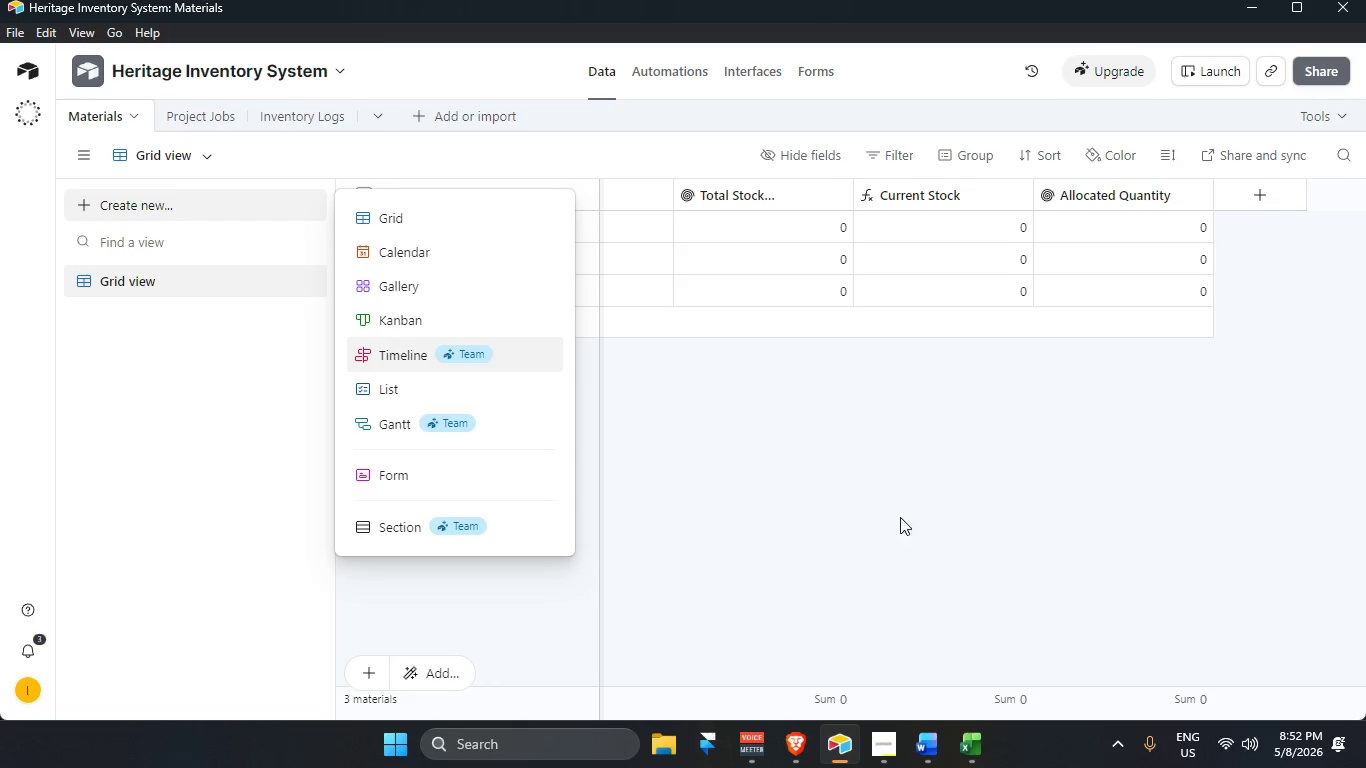 
left_click([997, 489])
 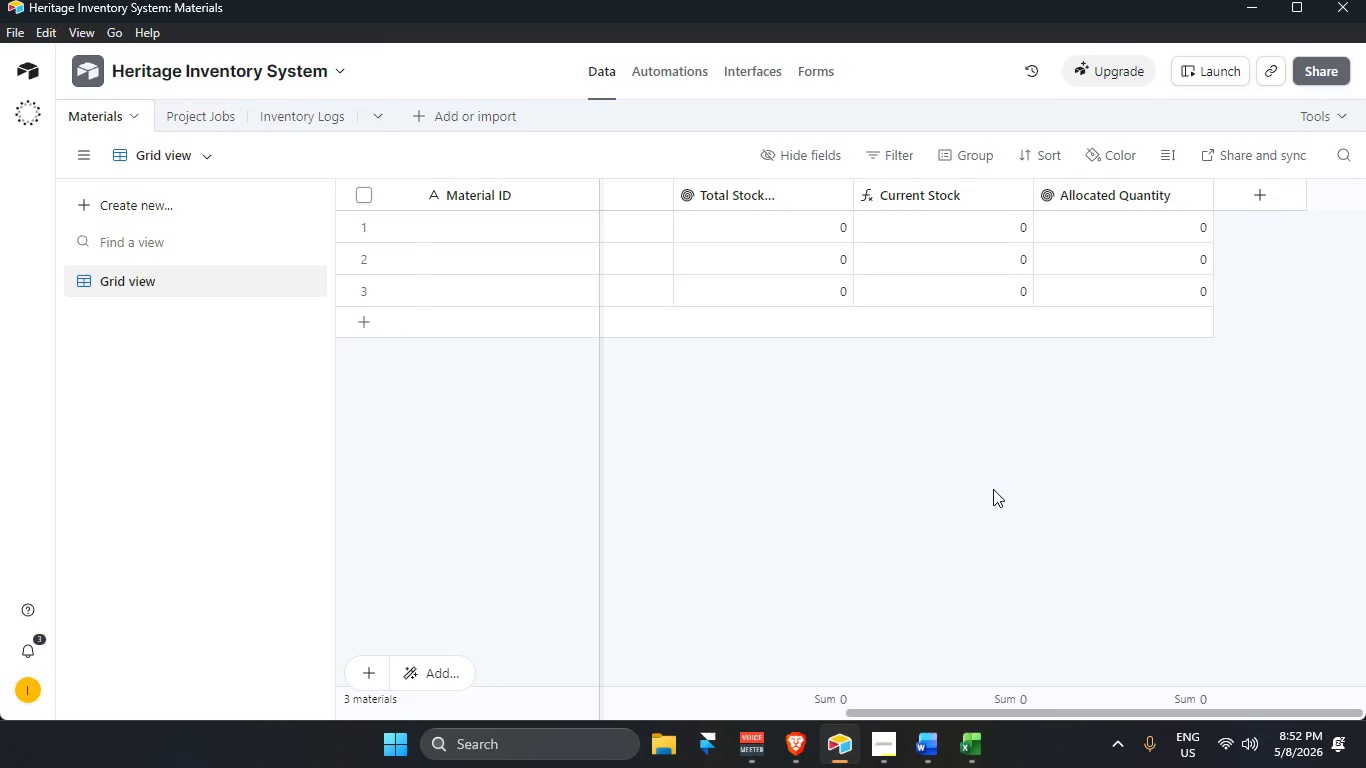 
wait(11.33)
 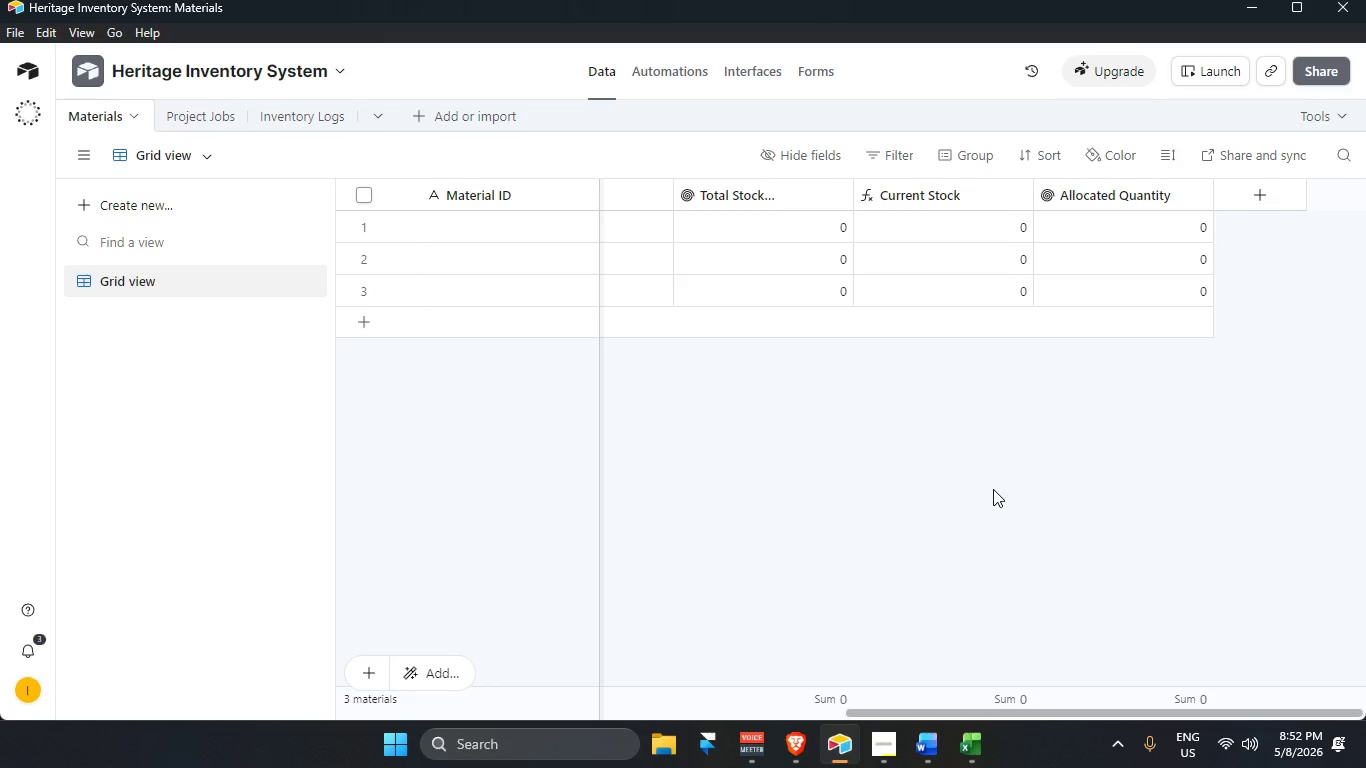 
left_click([1244, 202])
 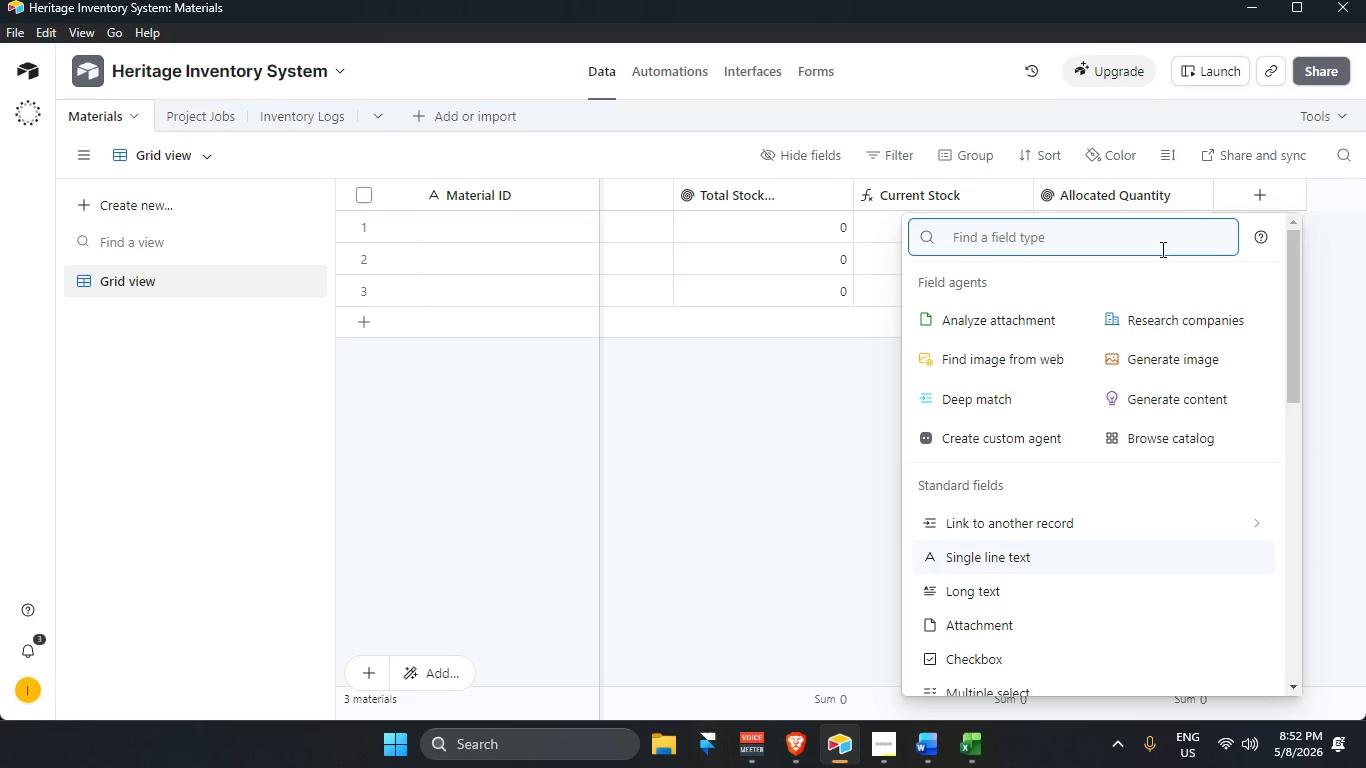 
type(sing)
 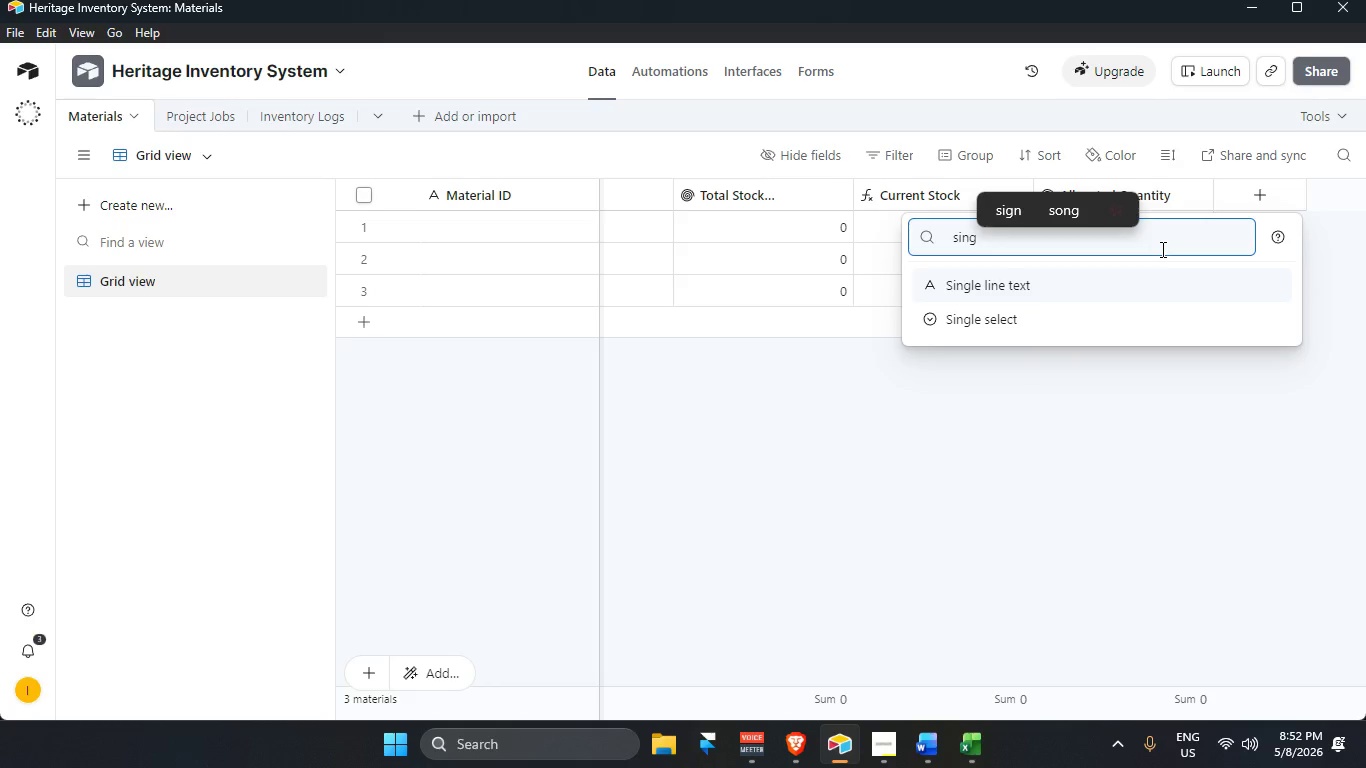 
key(ArrowDown)
 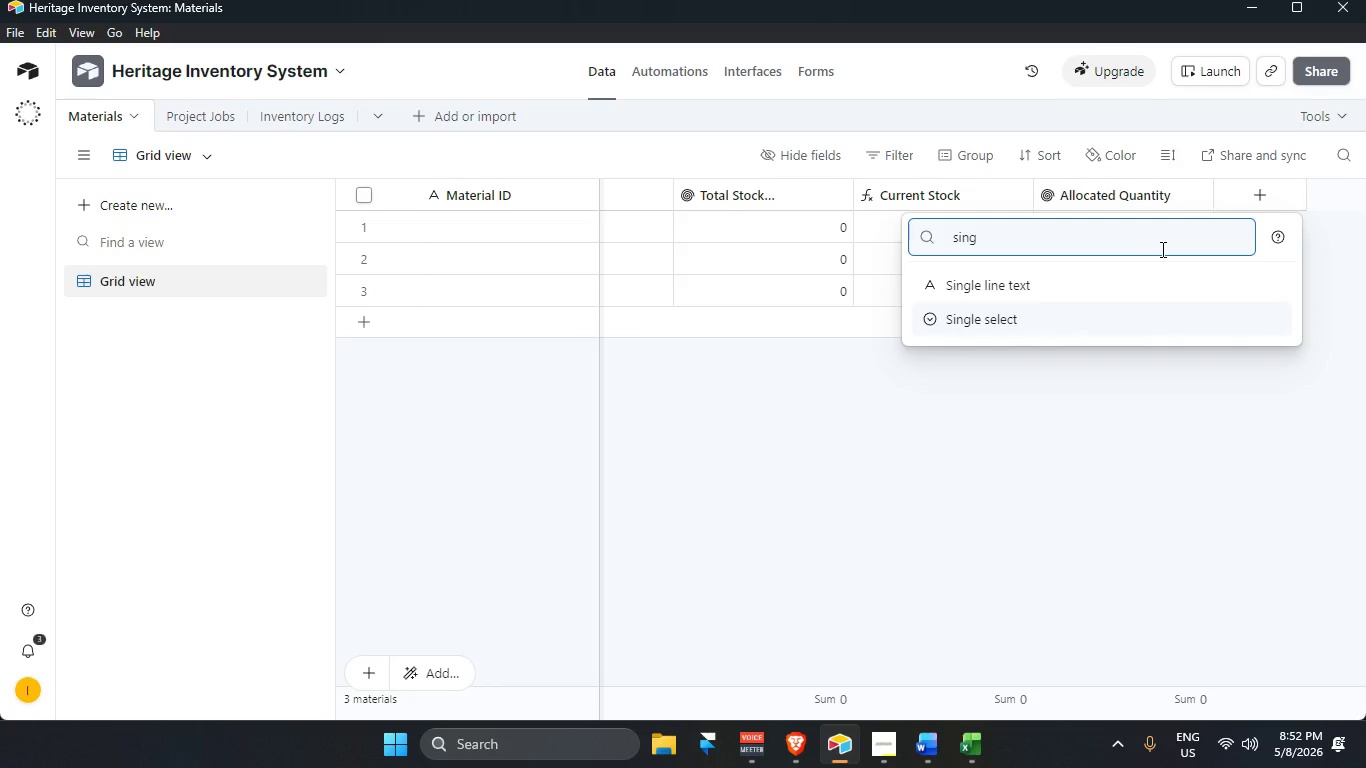 
key(Enter)
 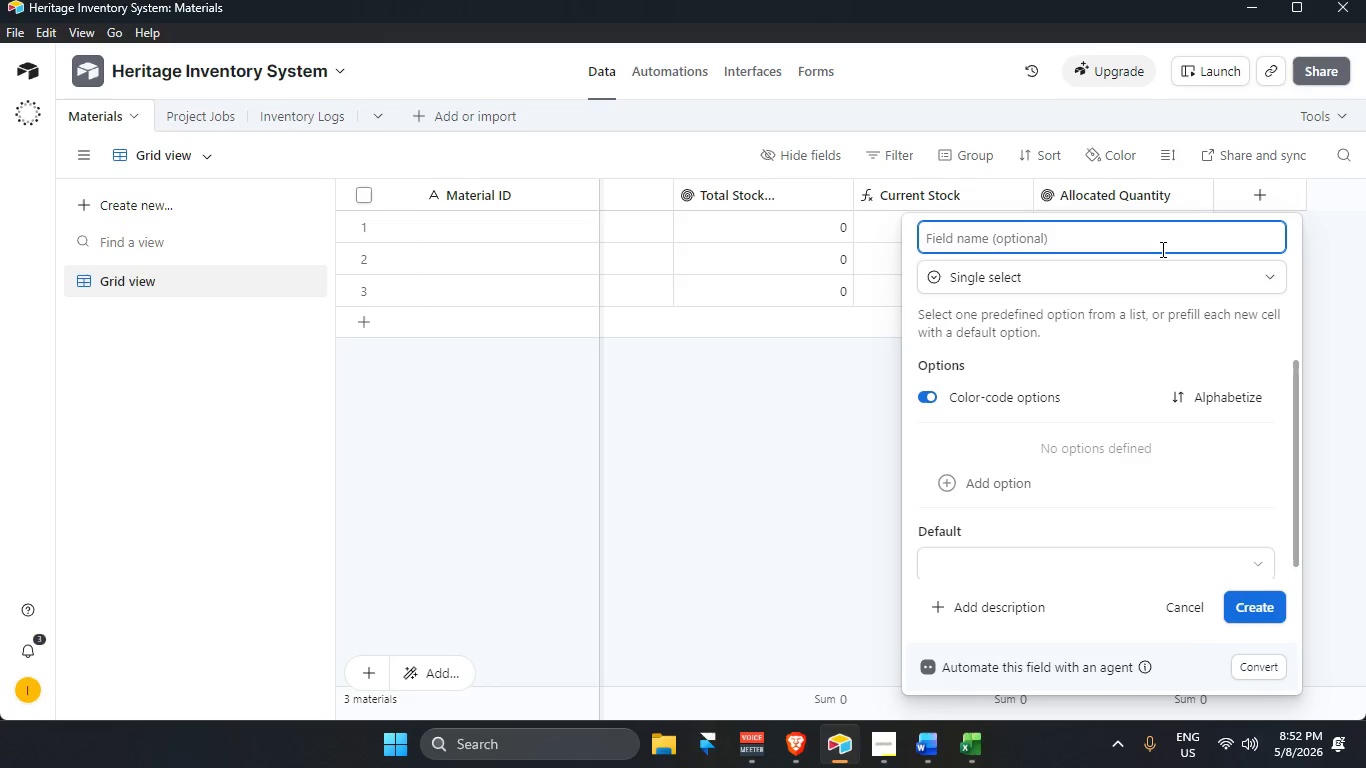 
type(Tool Status)
key(Tab)
key(Tab)
key(Tab)
key(Tab)
 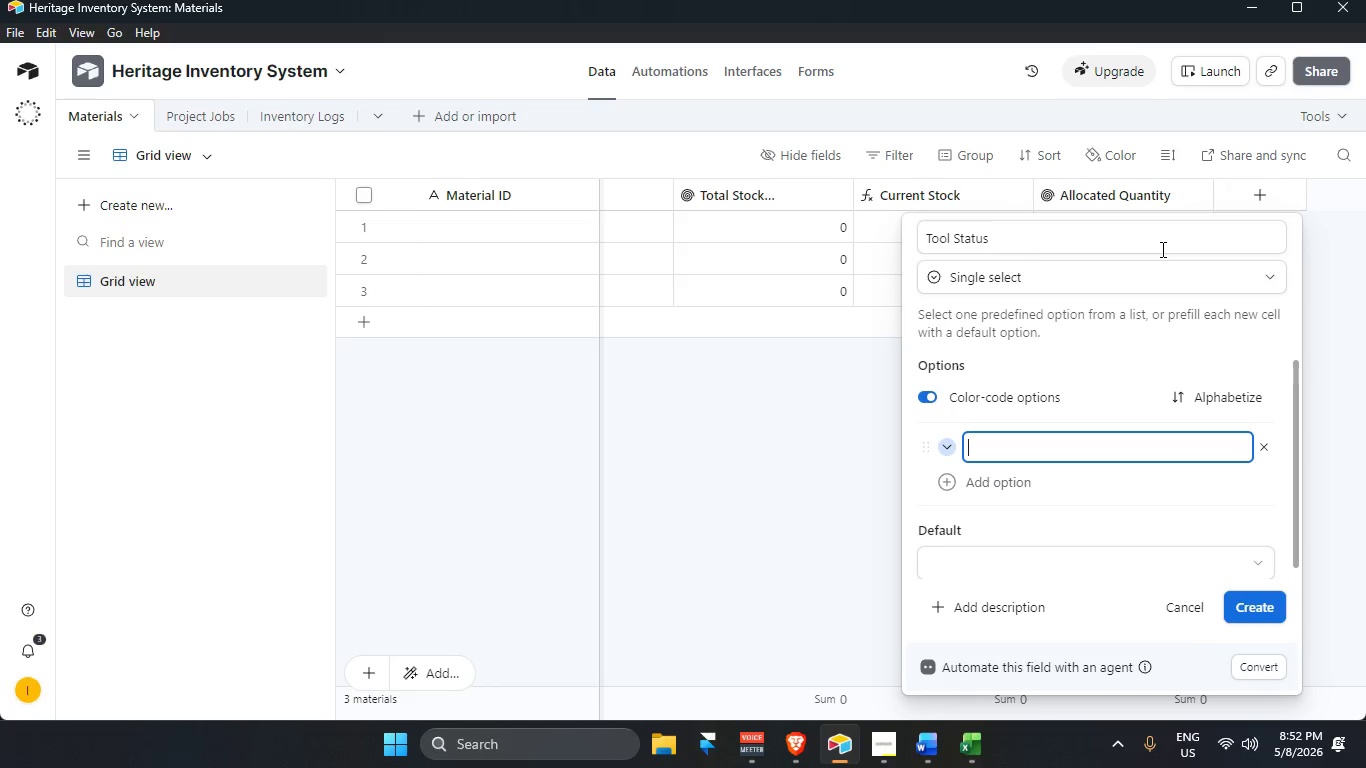 
 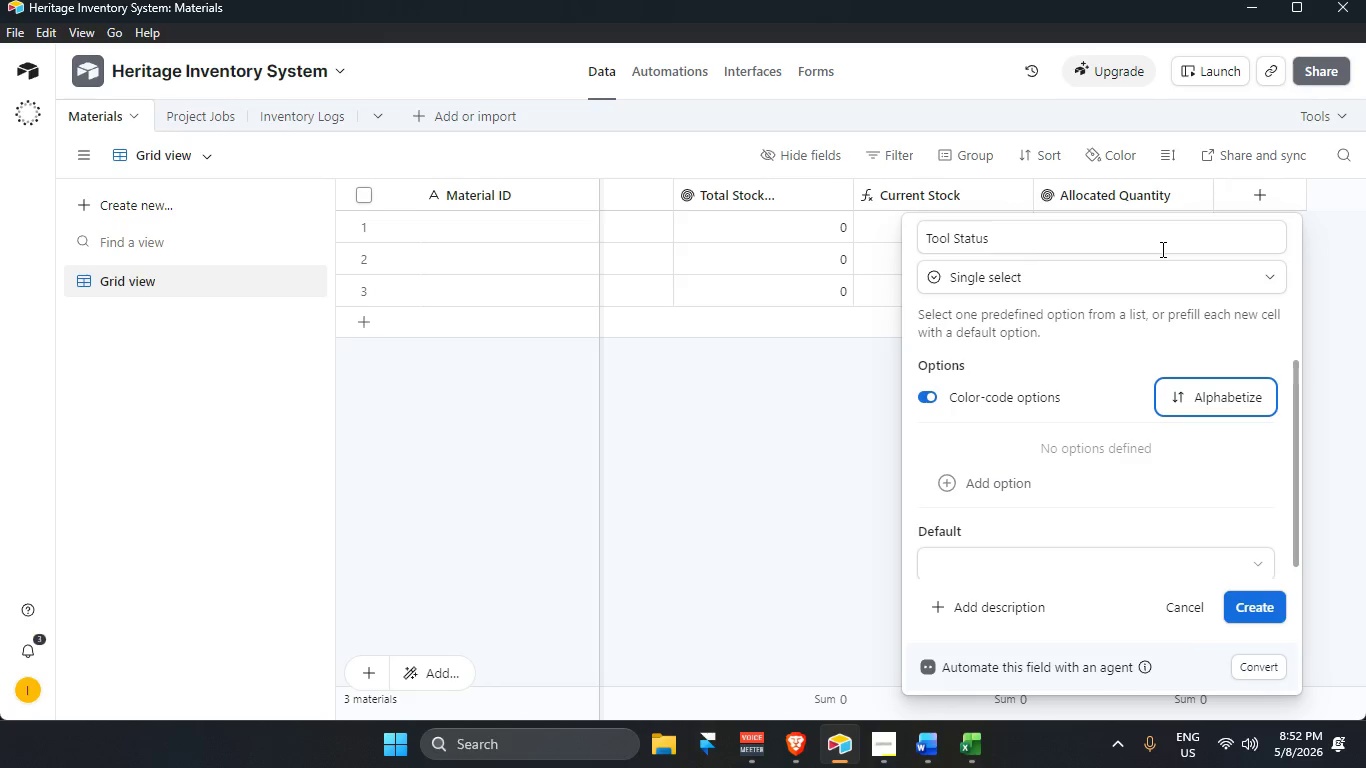 
key(Enter)
 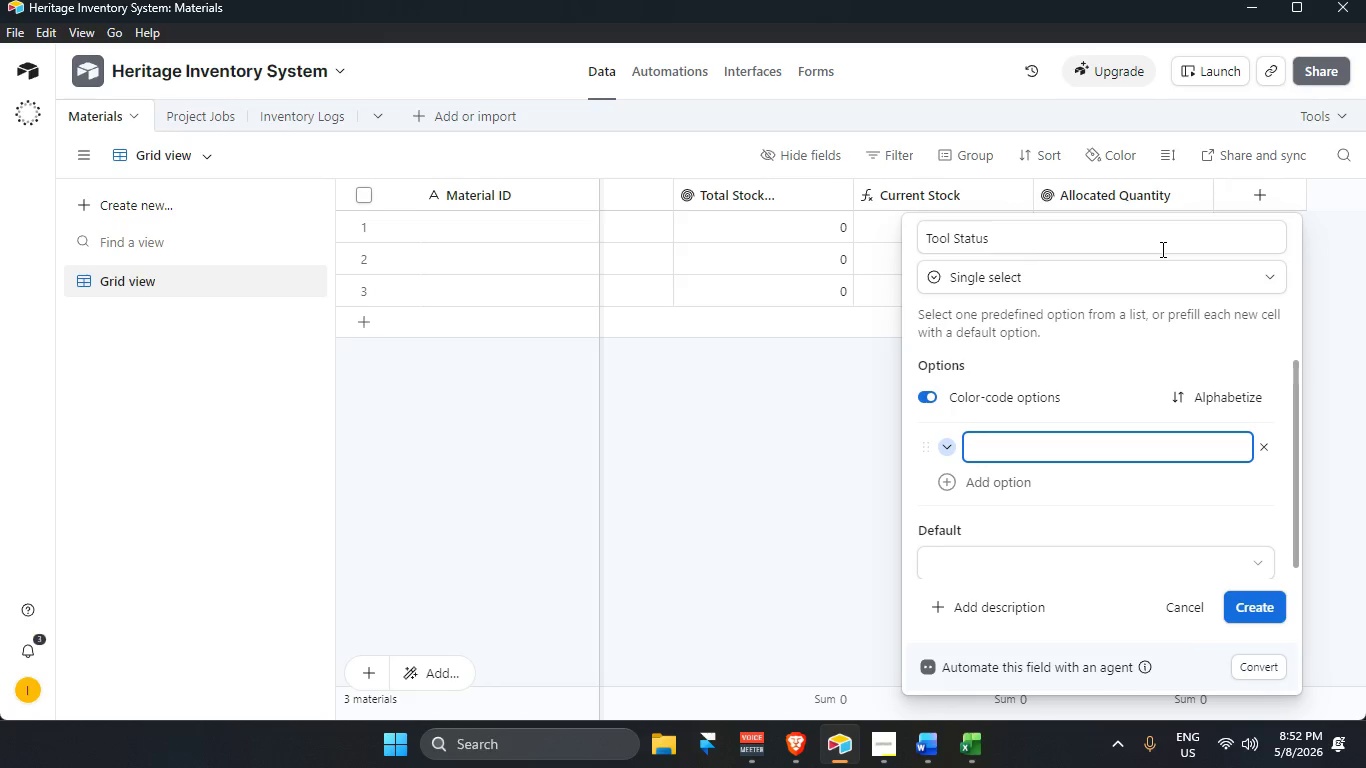 
type(Wsa=)
key(Backspace)
key(Backspace)
key(Backspace)
type(arehouse)
 